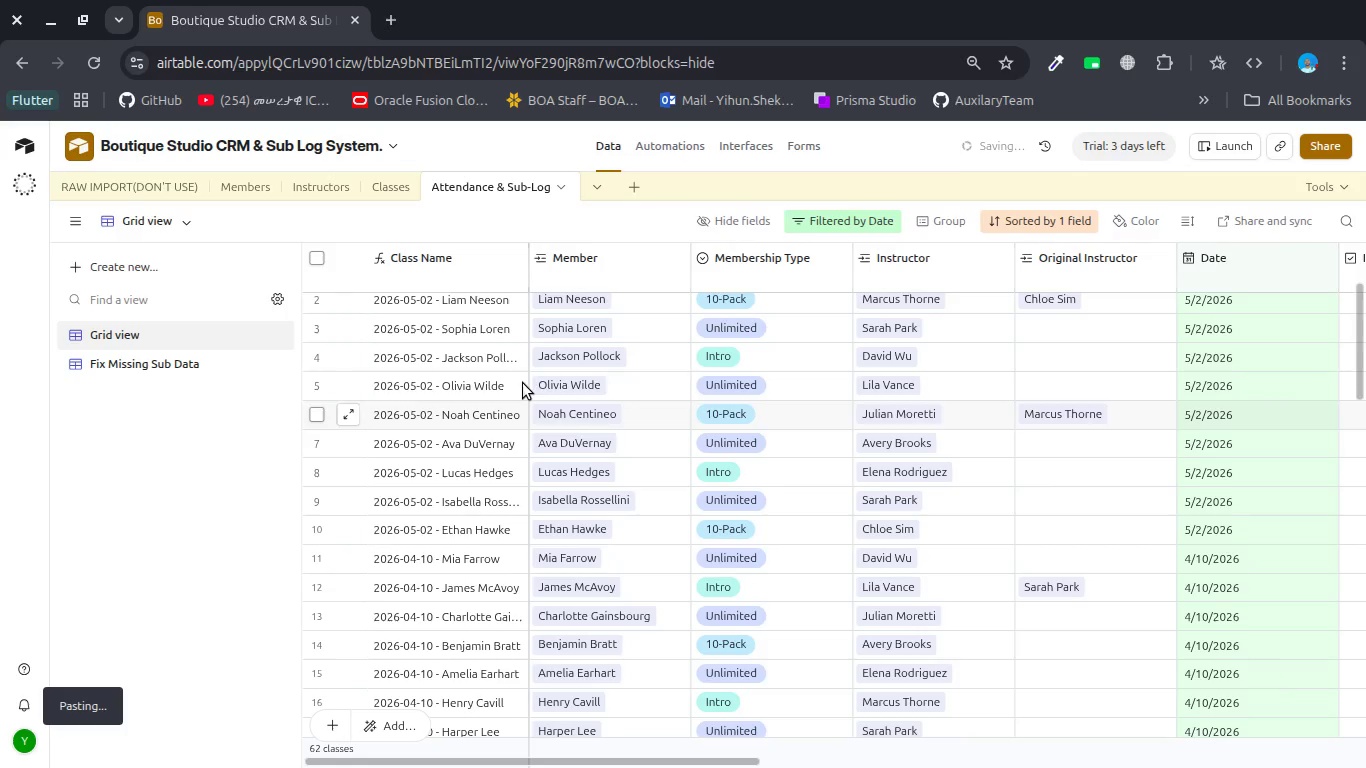 
wait(5.38)
 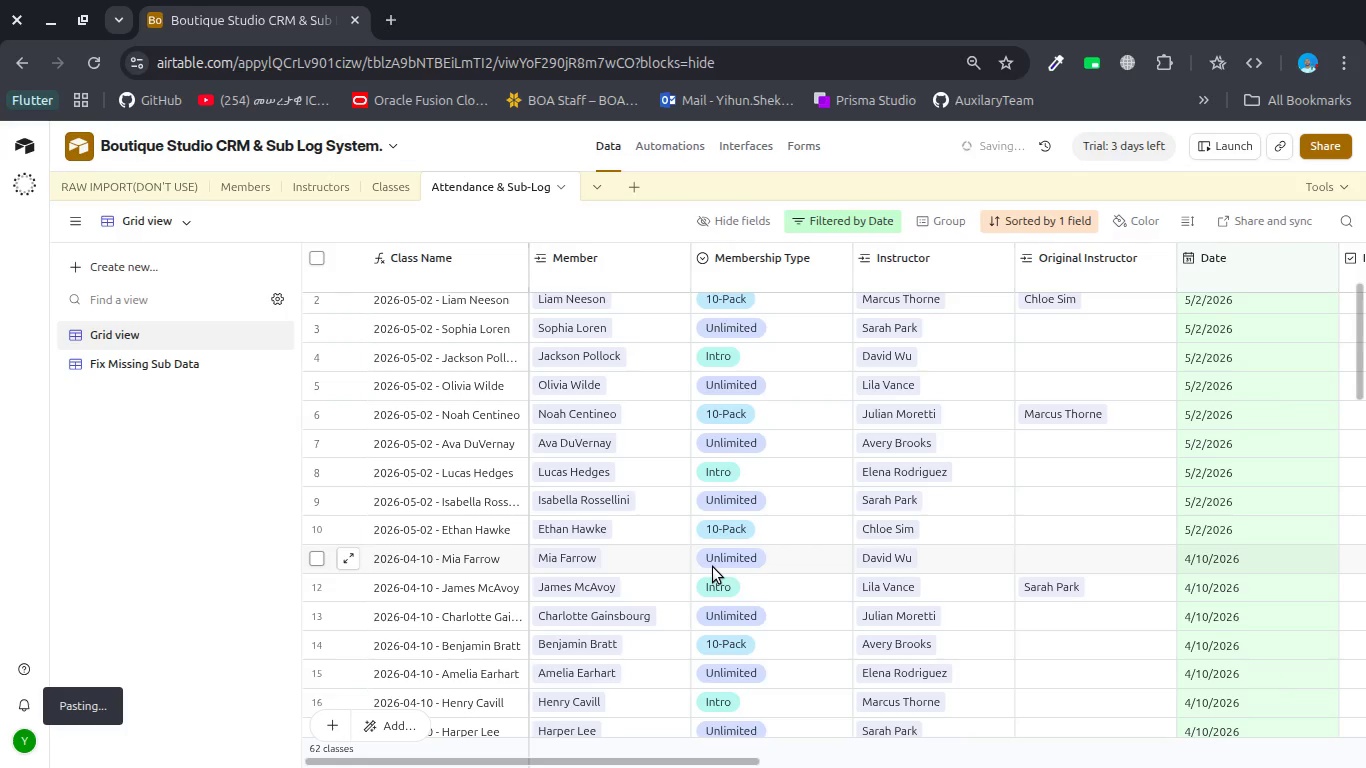 
left_click([255, 190])
 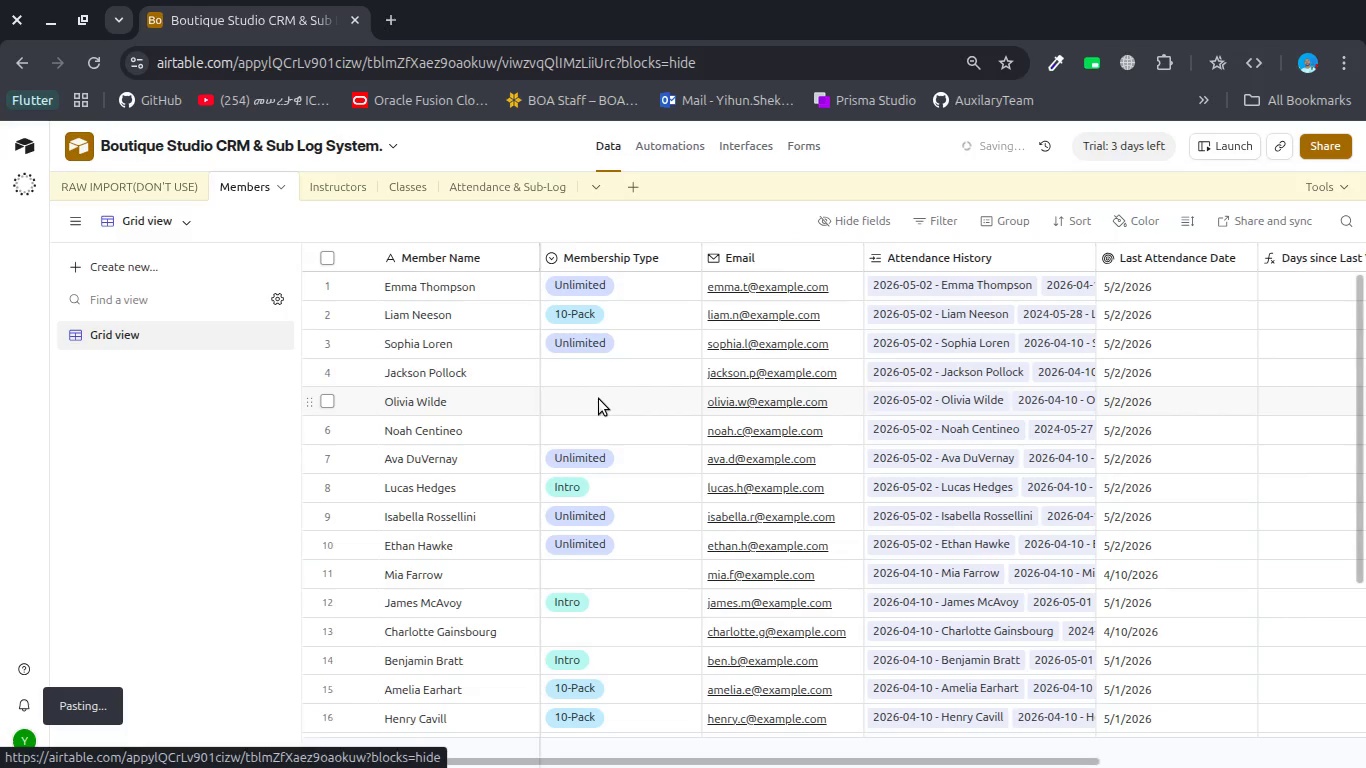 
key(Control+R)
 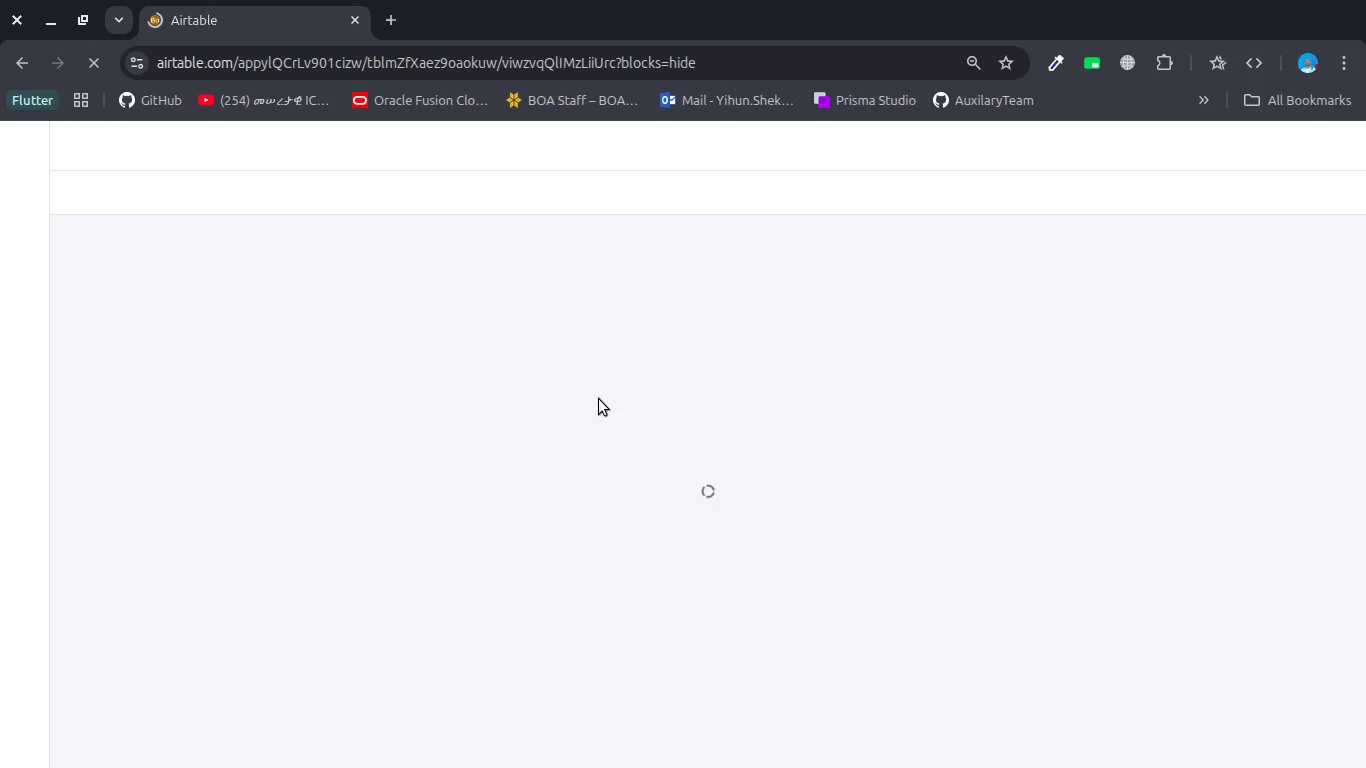 
wait(9.36)
 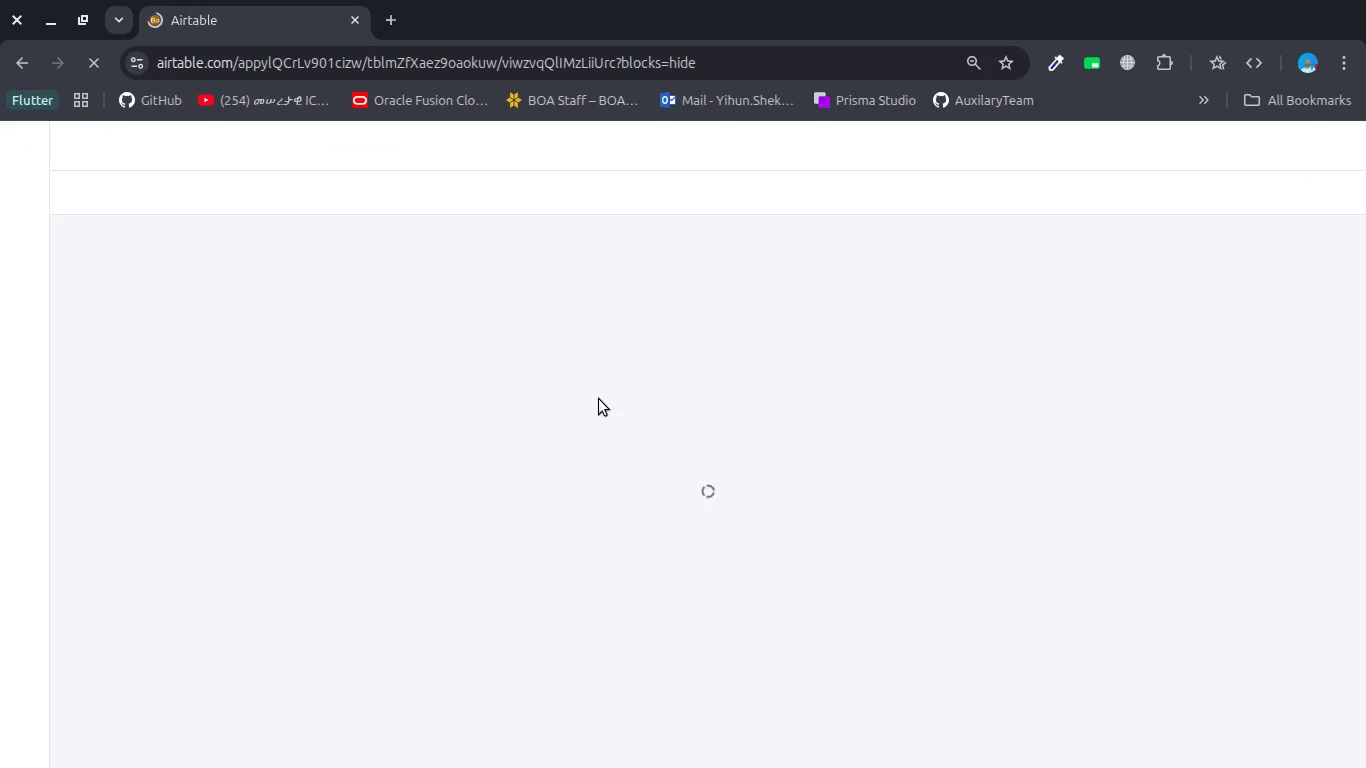 
double_click([639, 567])
 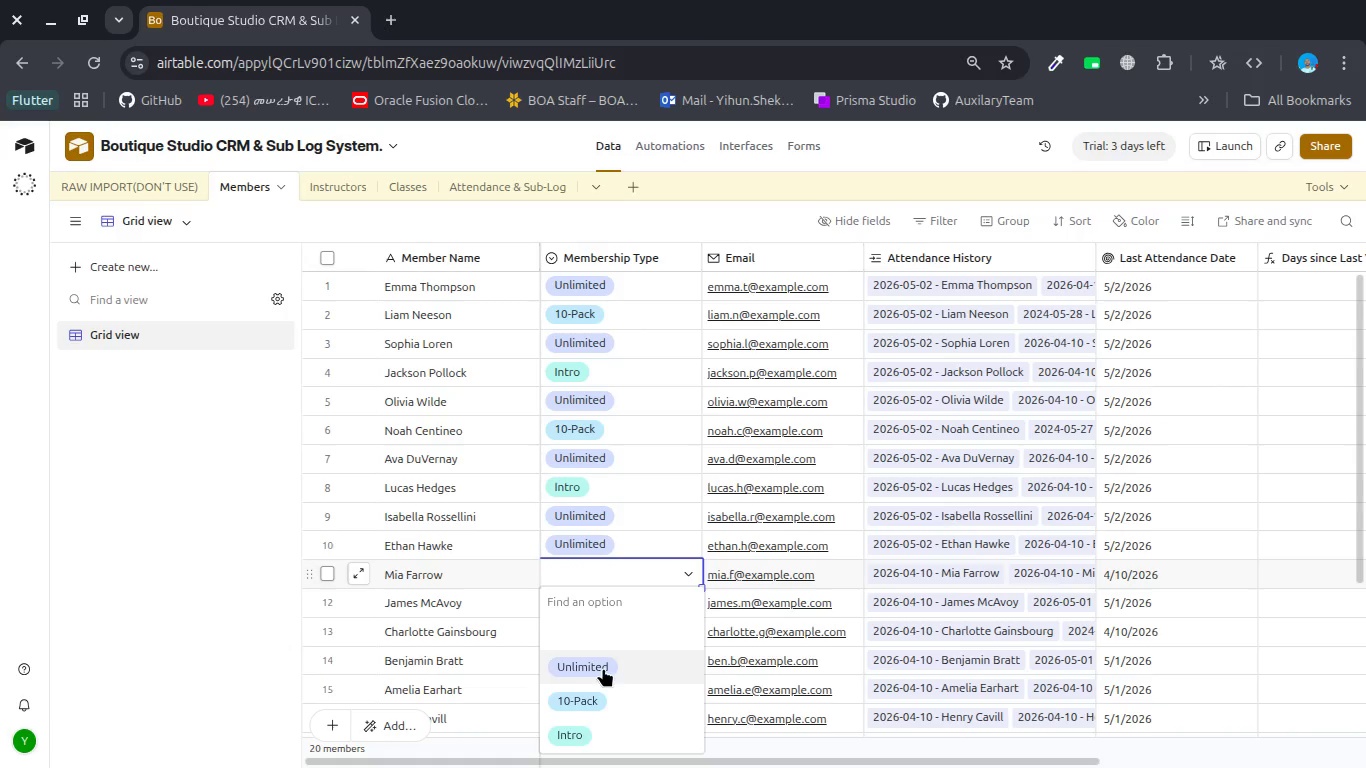 
left_click([602, 668])
 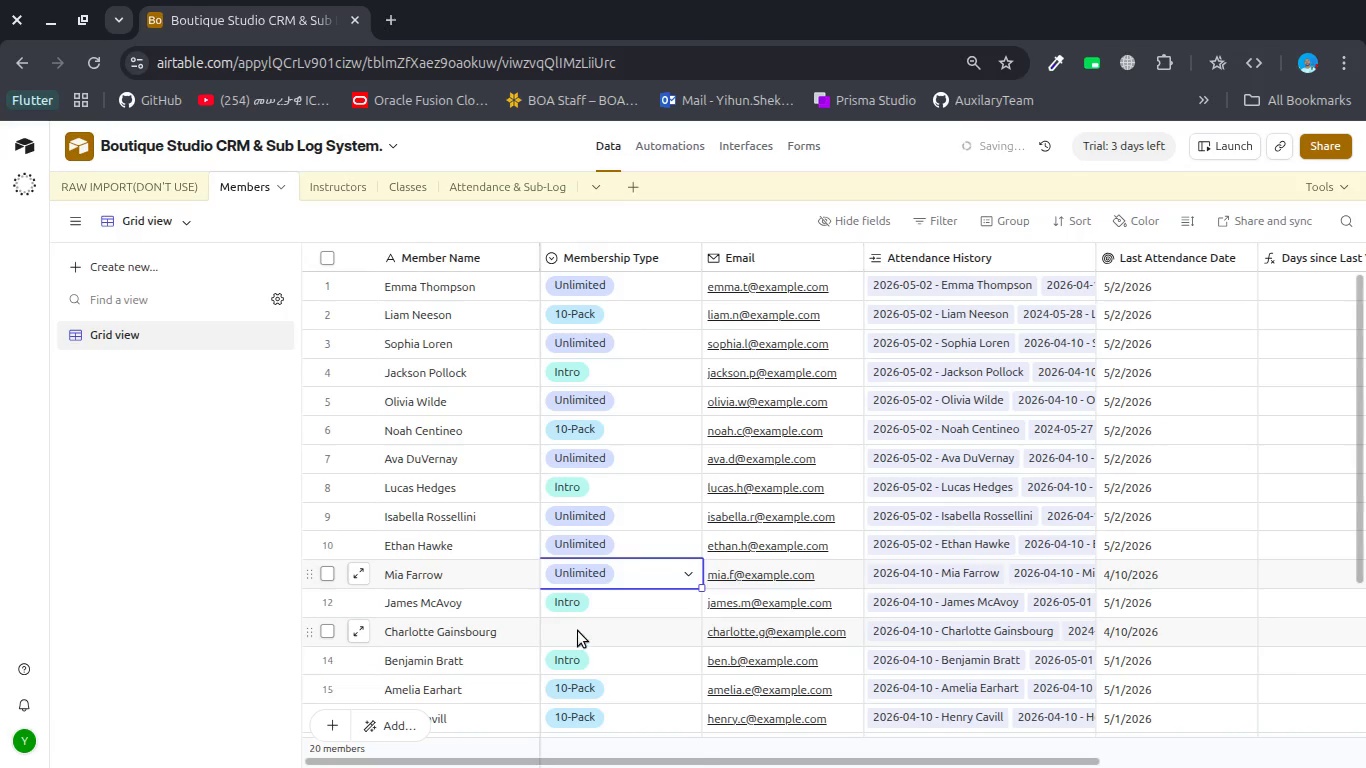 
left_click([578, 631])
 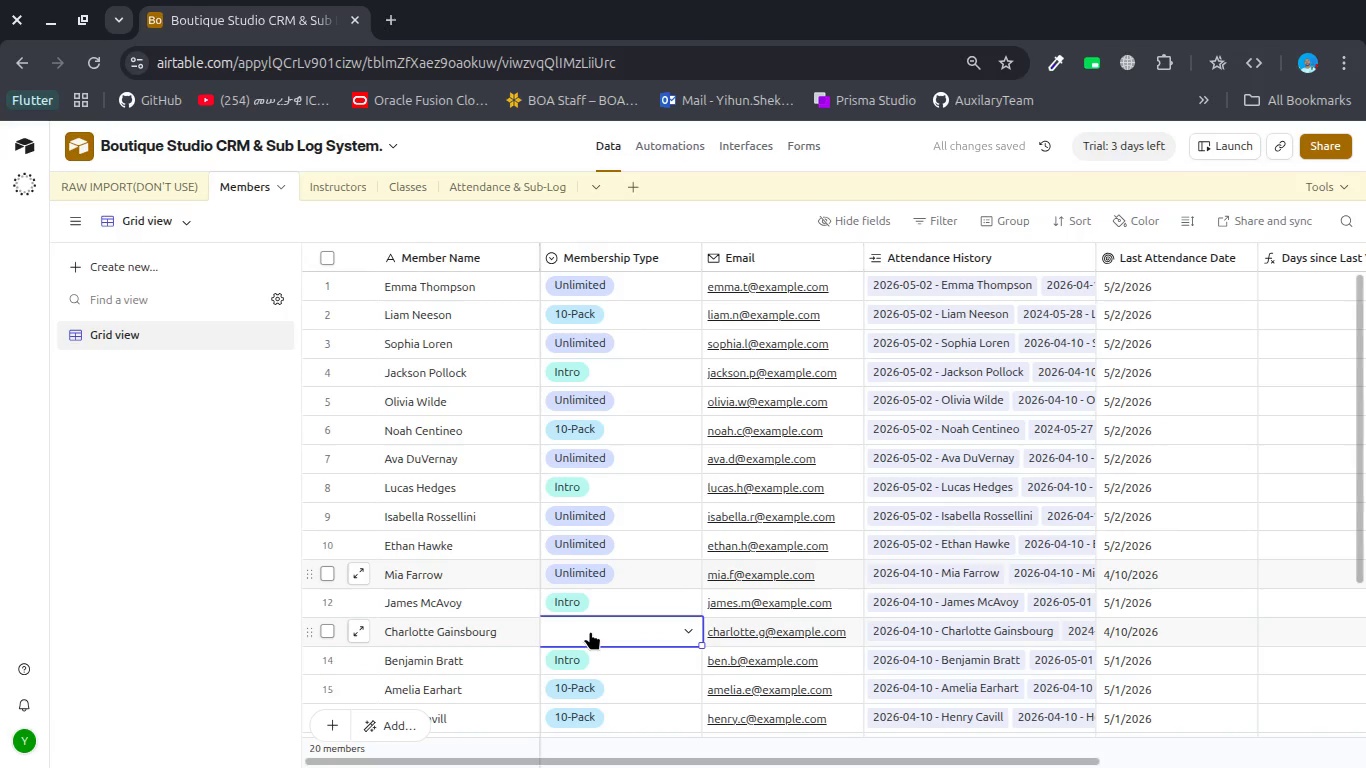 
left_click([590, 631])
 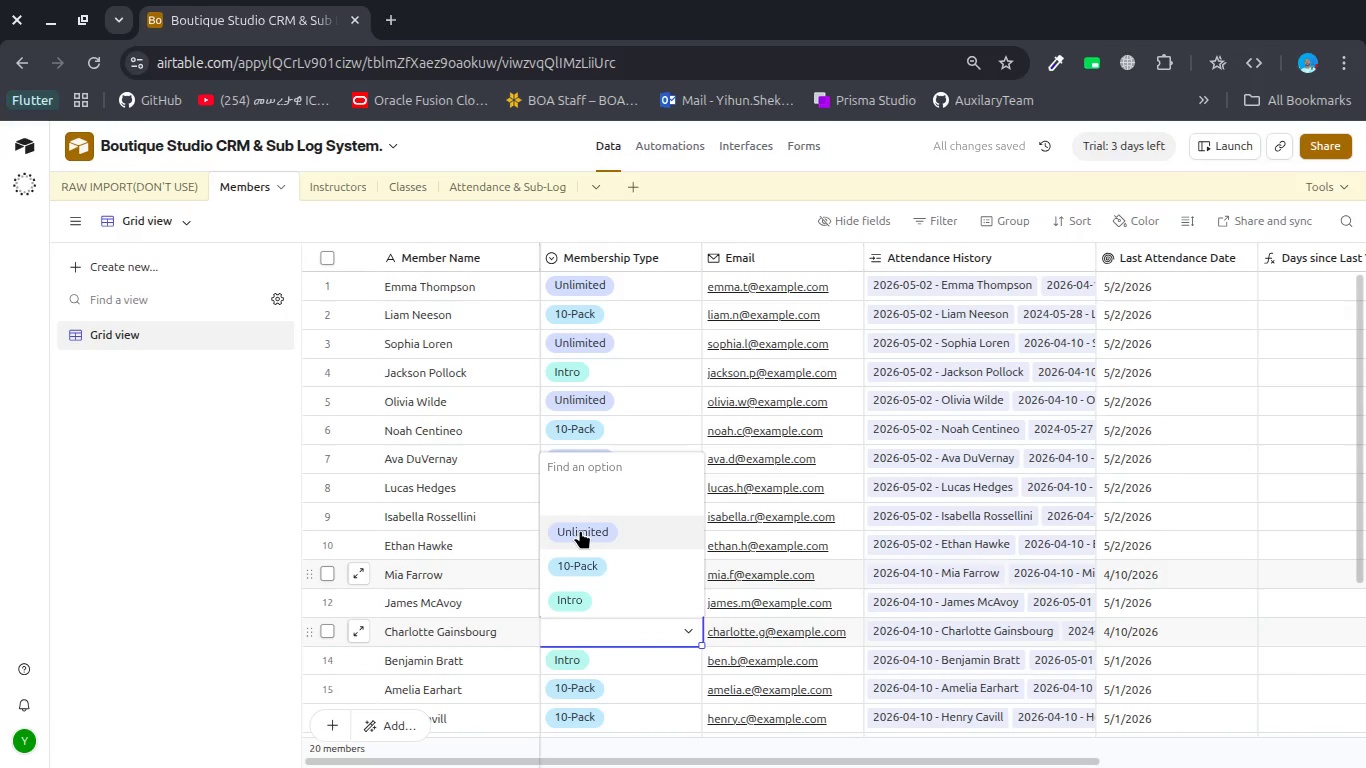 
left_click([580, 530])
 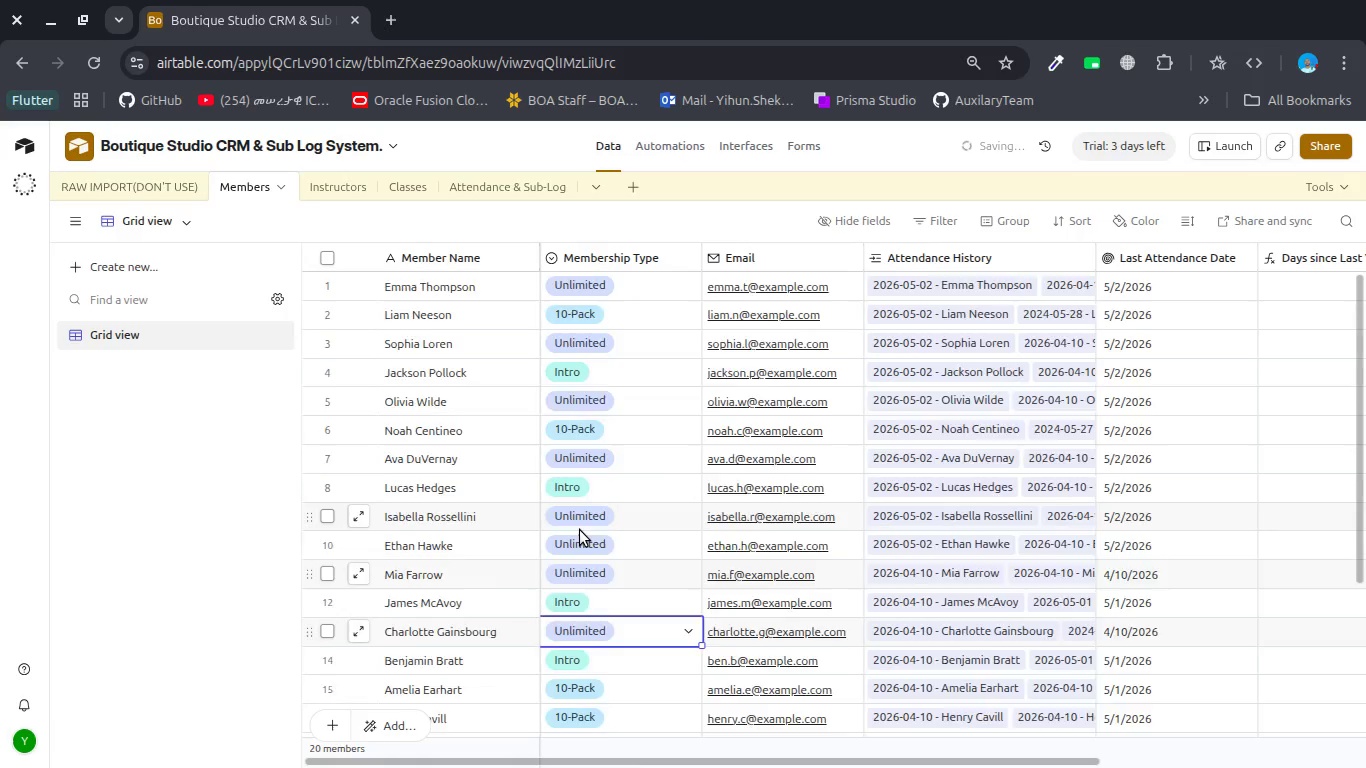 
scroll: coordinate [580, 530], scroll_direction: down, amount: 3.0
 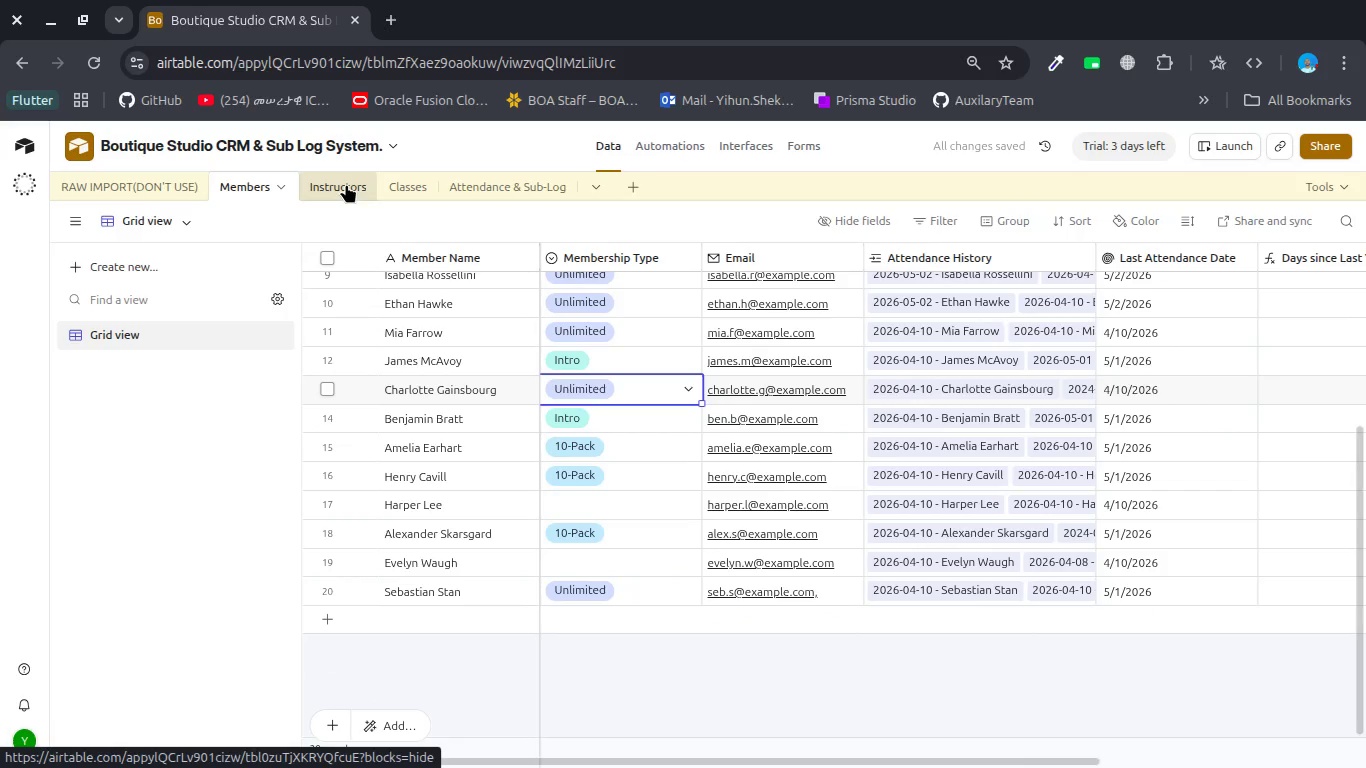 
left_click([488, 178])
 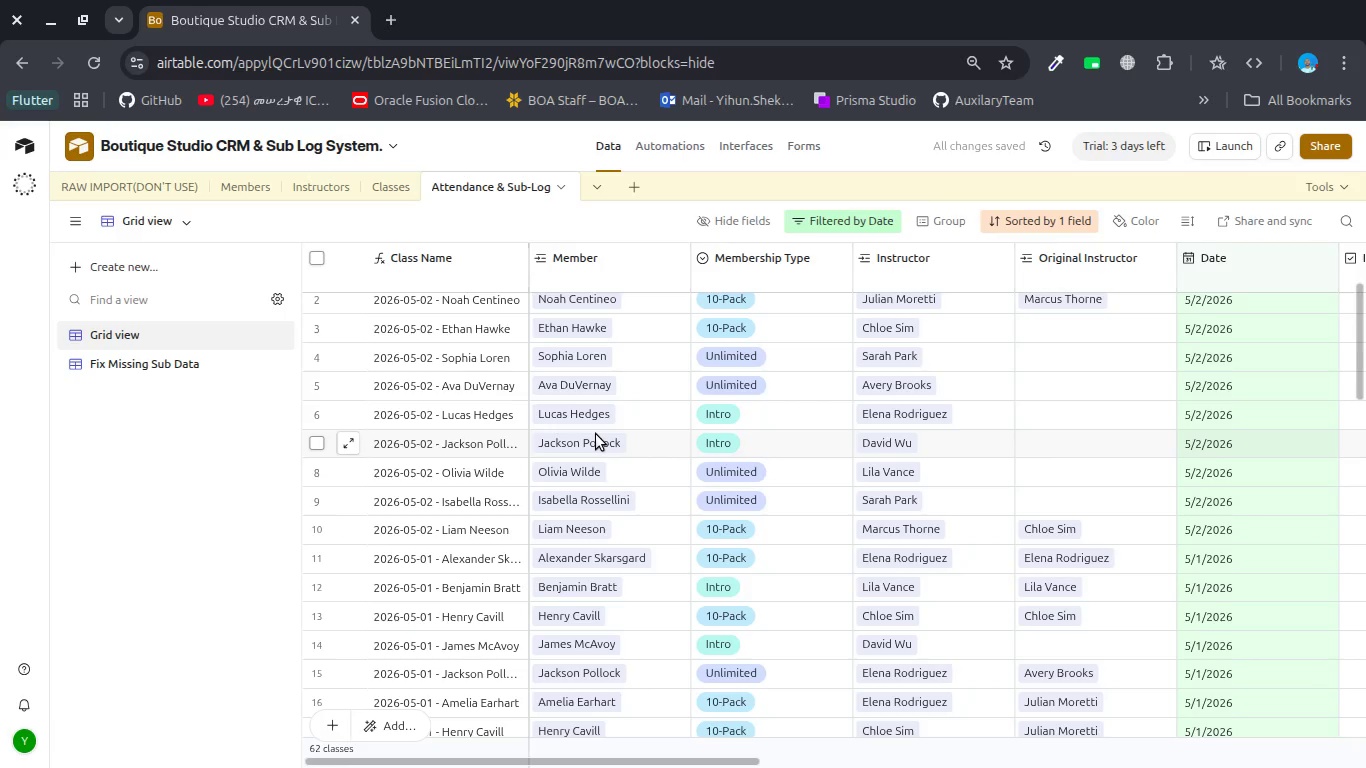 
scroll: coordinate [596, 434], scroll_direction: down, amount: 1.0
 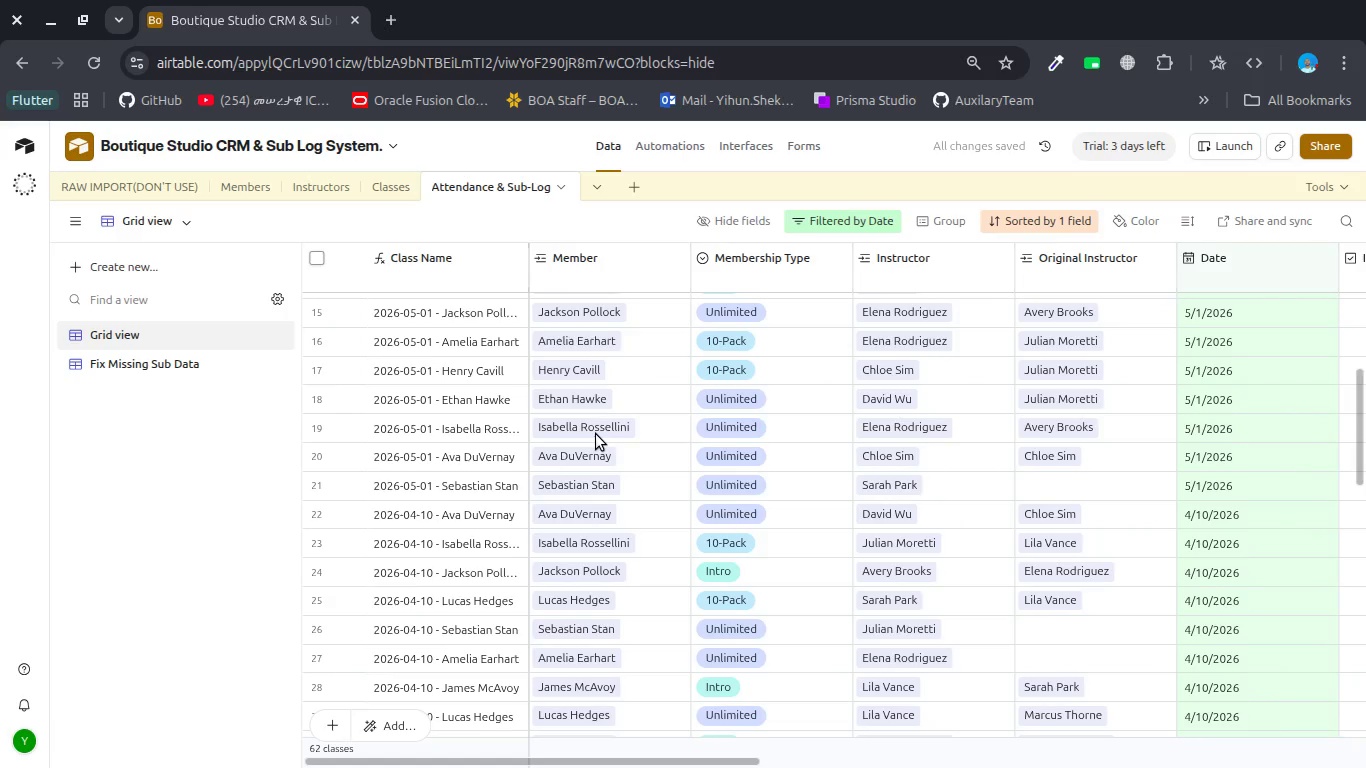 
scroll: coordinate [596, 434], scroll_direction: up, amount: 13.0
 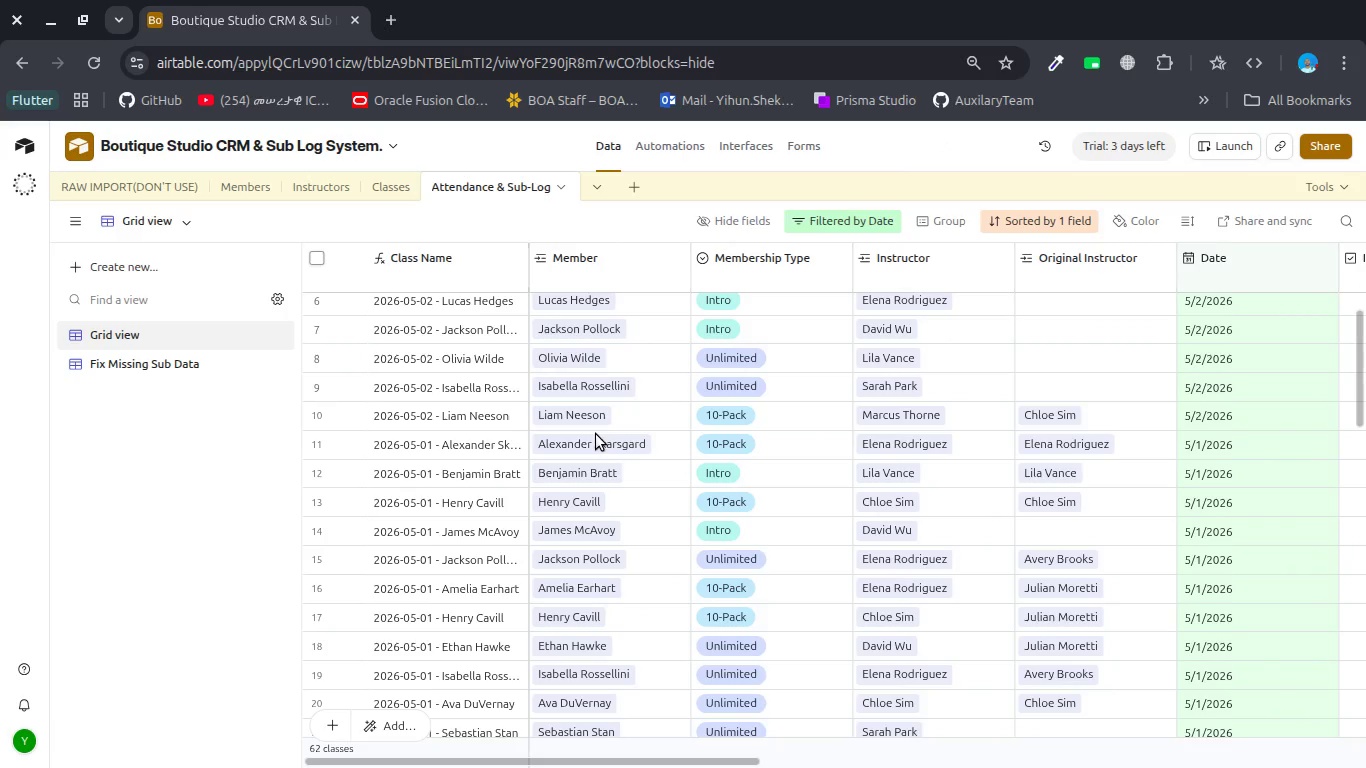 
scroll: coordinate [596, 434], scroll_direction: down, amount: 1.0
 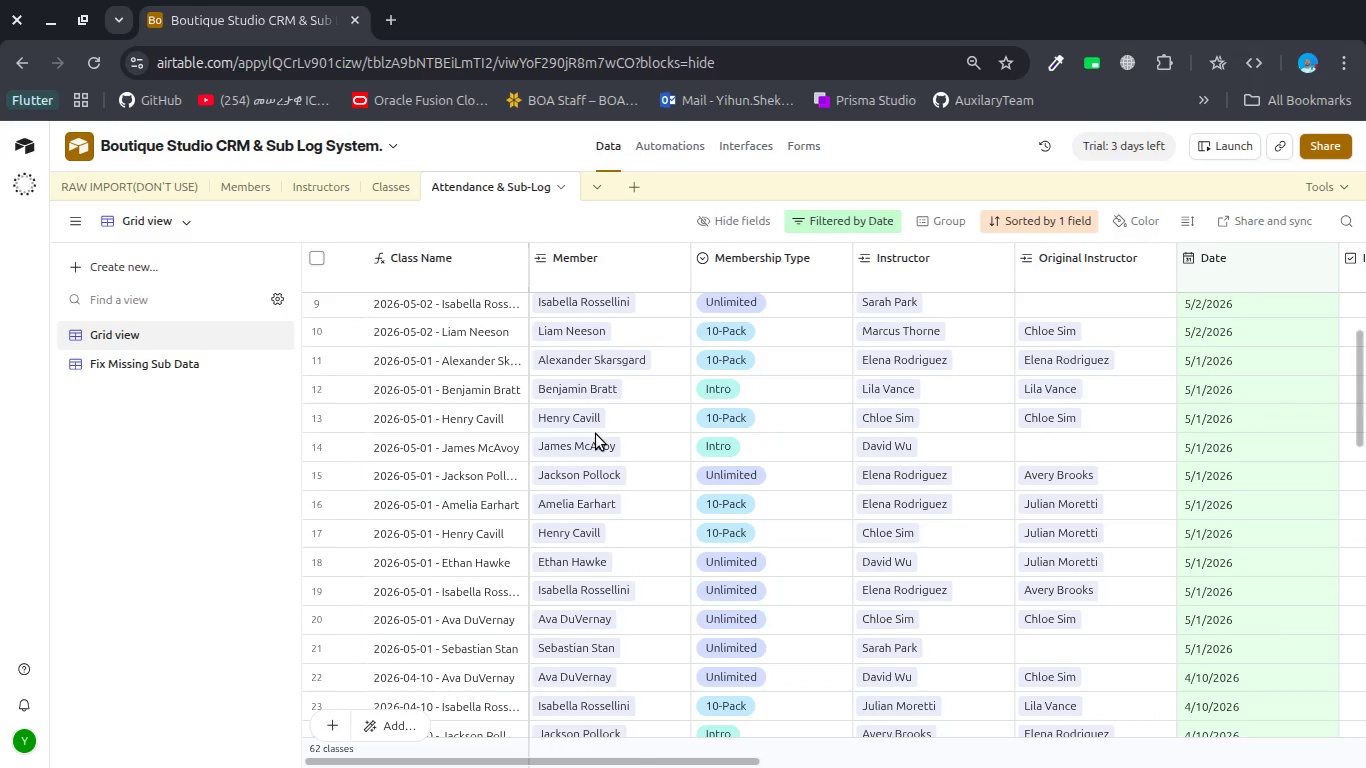 
scroll: coordinate [596, 434], scroll_direction: none, amount: 0.0
 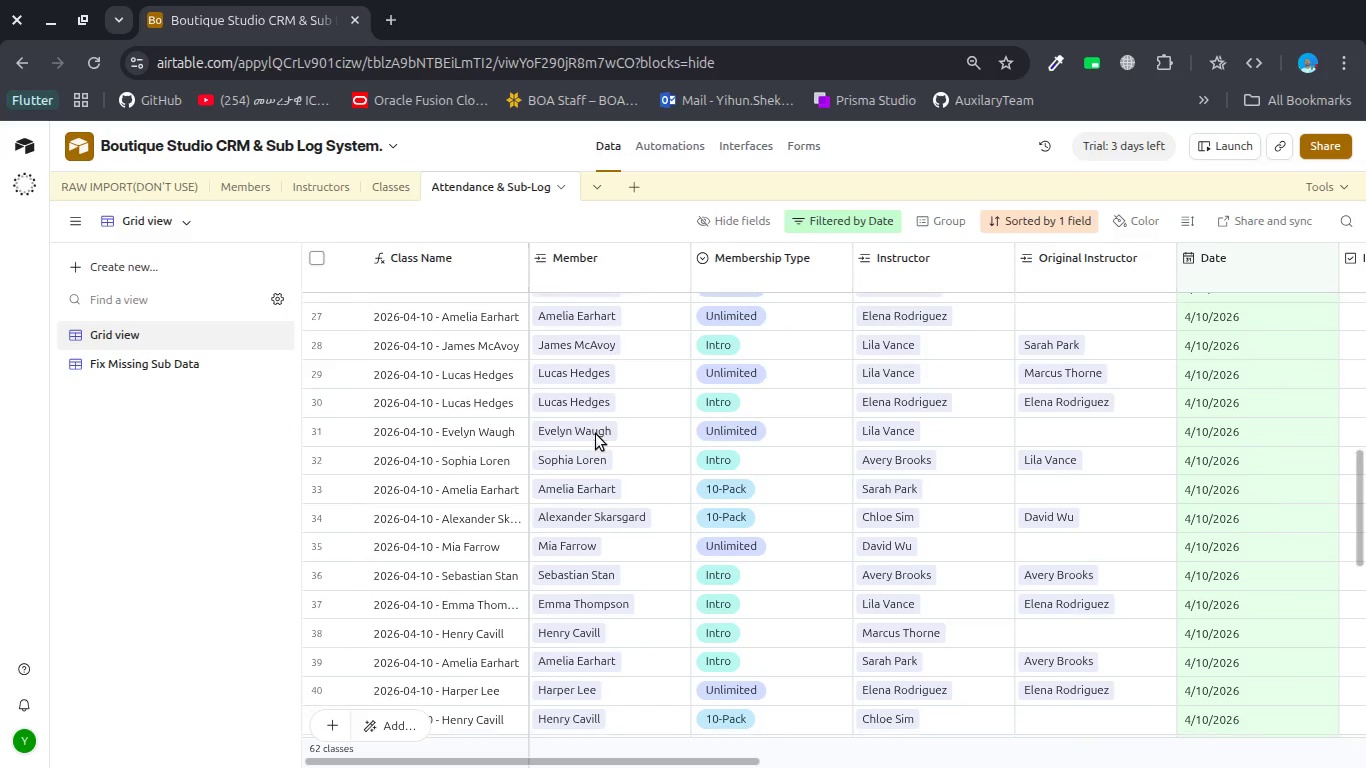 
scroll: coordinate [596, 434], scroll_direction: up, amount: 1.0
 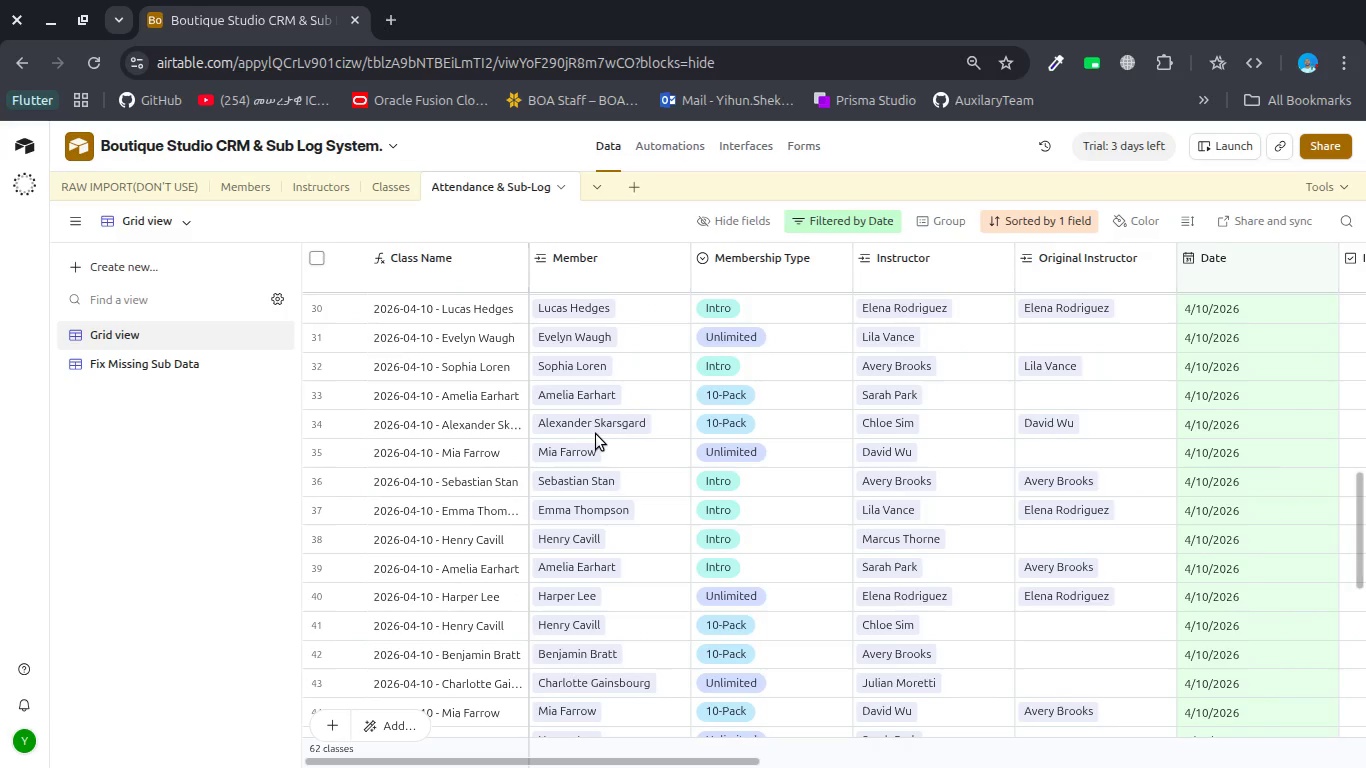 
scroll: coordinate [596, 434], scroll_direction: down, amount: 2.0
 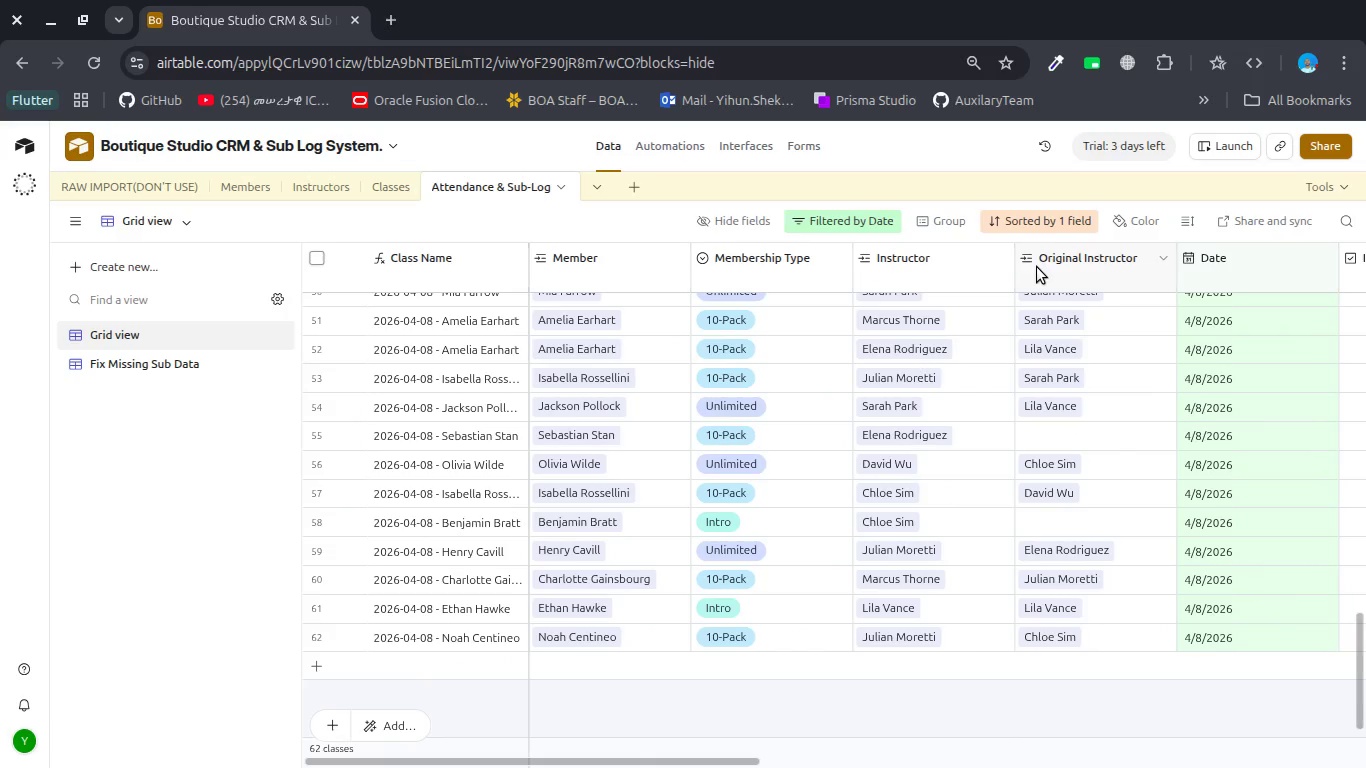 
left_click([882, 211])
 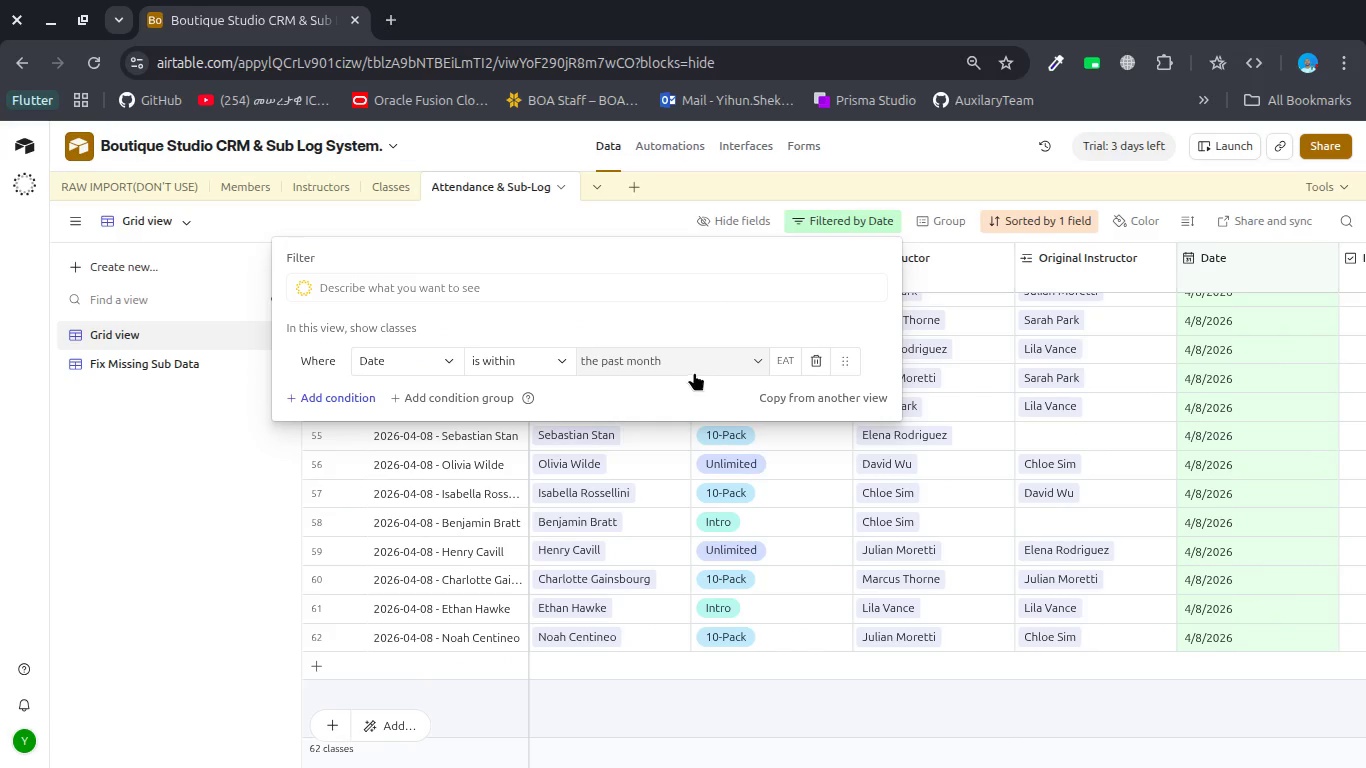 
left_click([693, 372])
 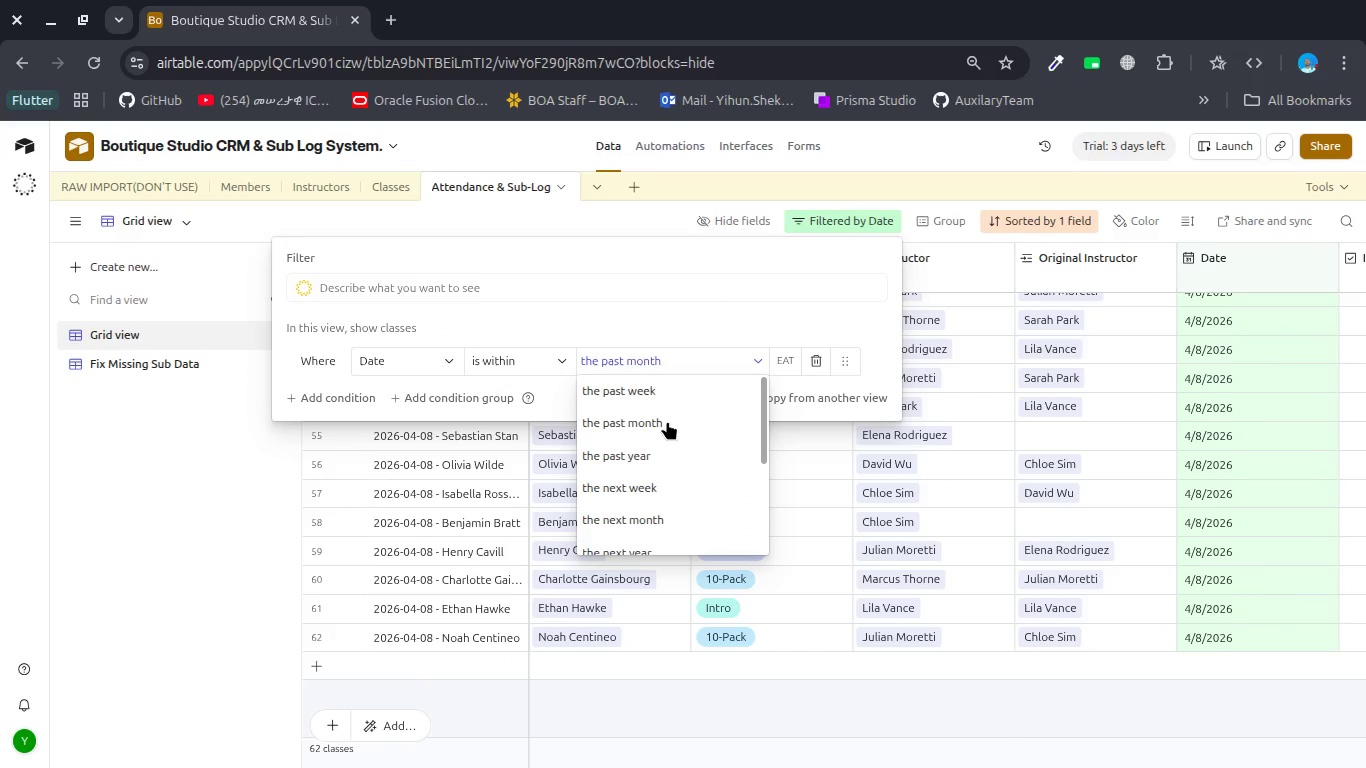 
left_click([656, 448])
 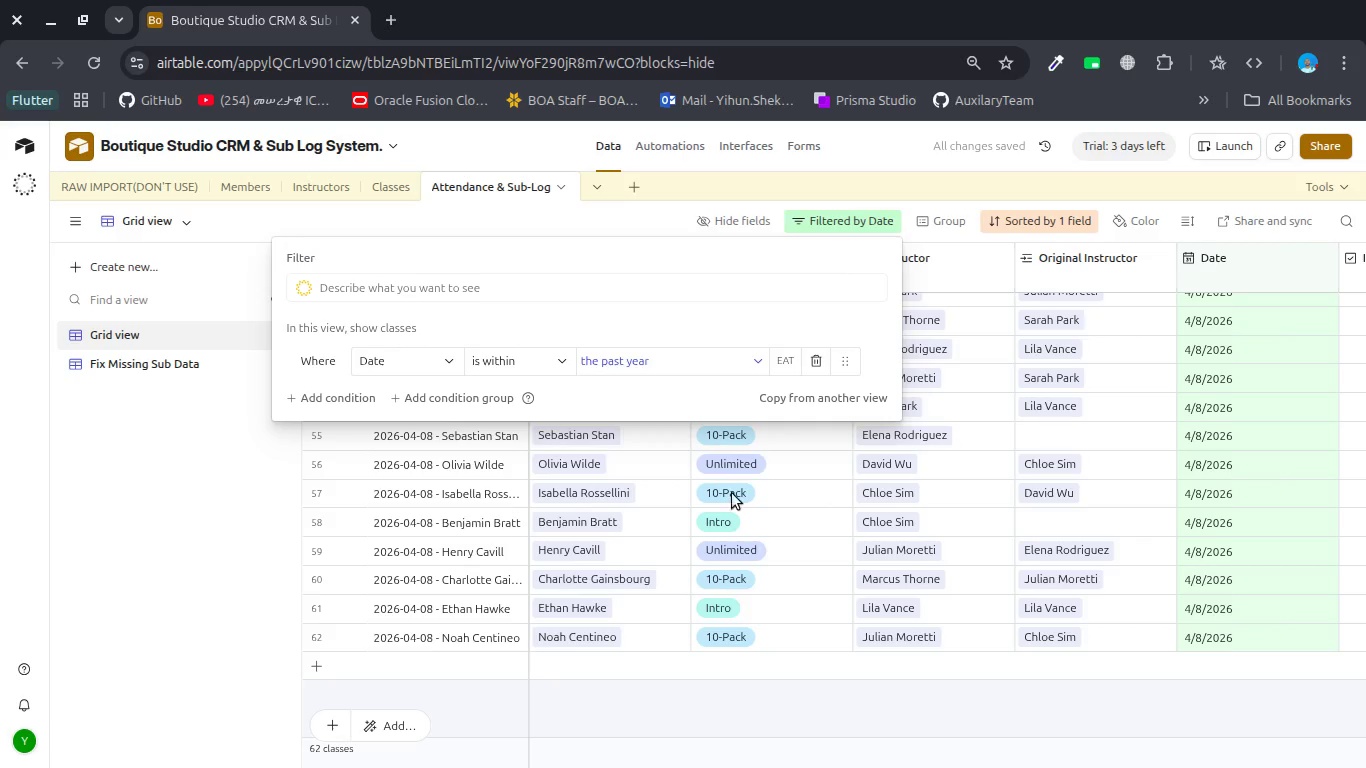 
left_click([721, 518])
 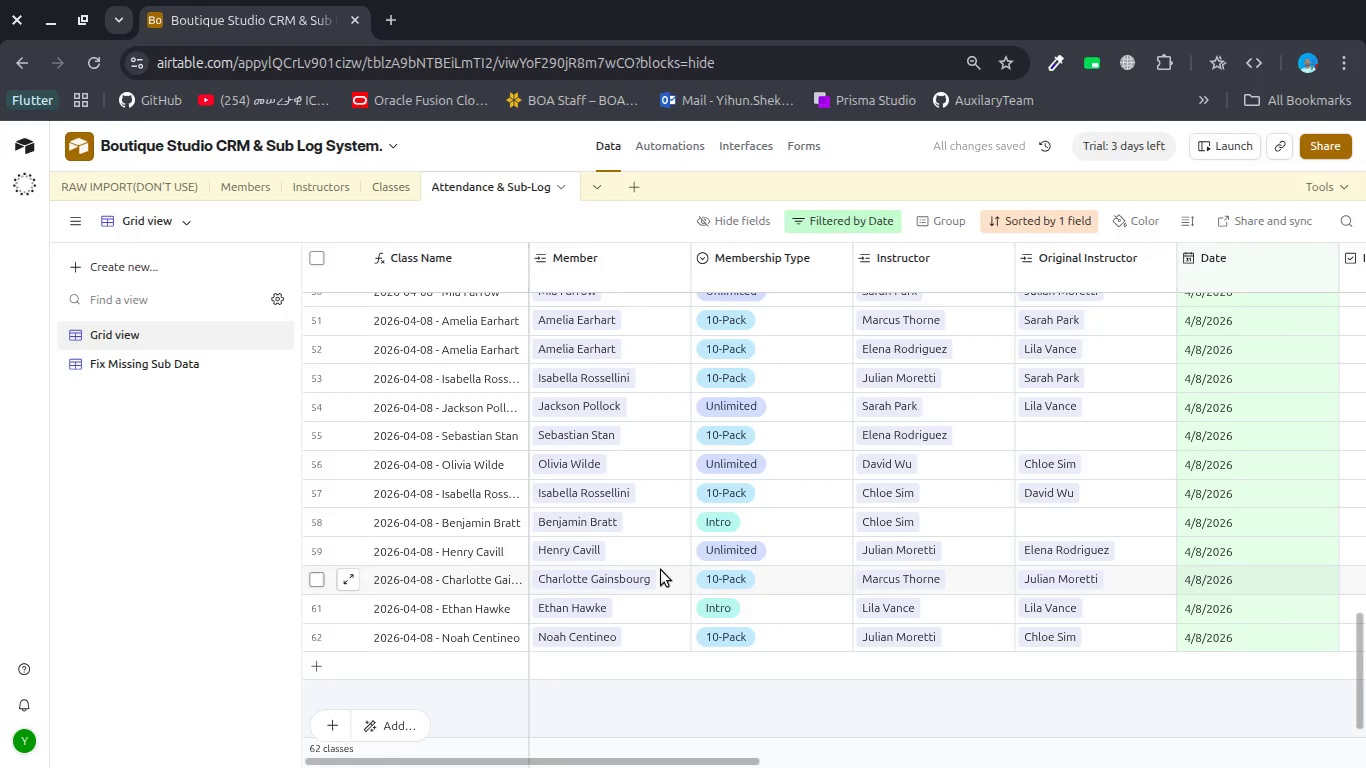 
scroll: coordinate [661, 570], scroll_direction: down, amount: 2.0
 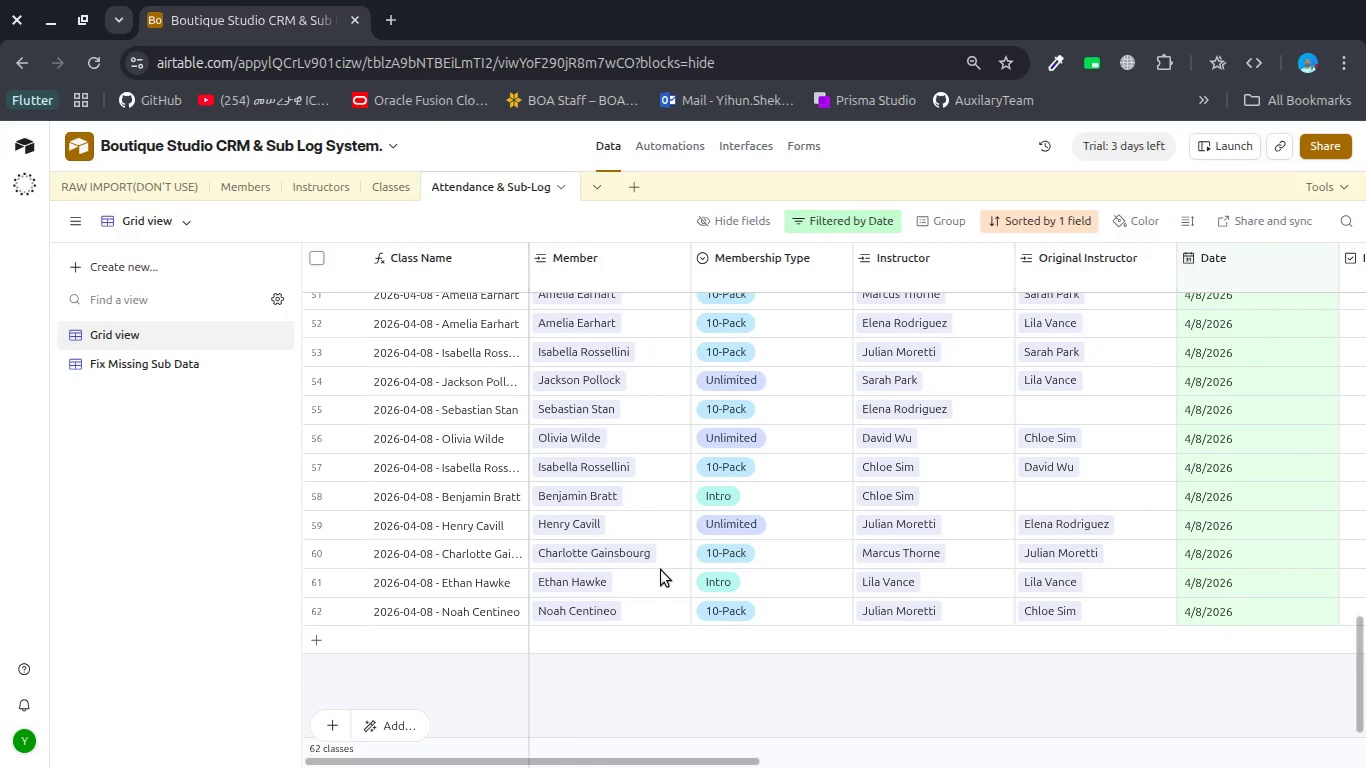 
scroll: coordinate [661, 570], scroll_direction: up, amount: 4.0
 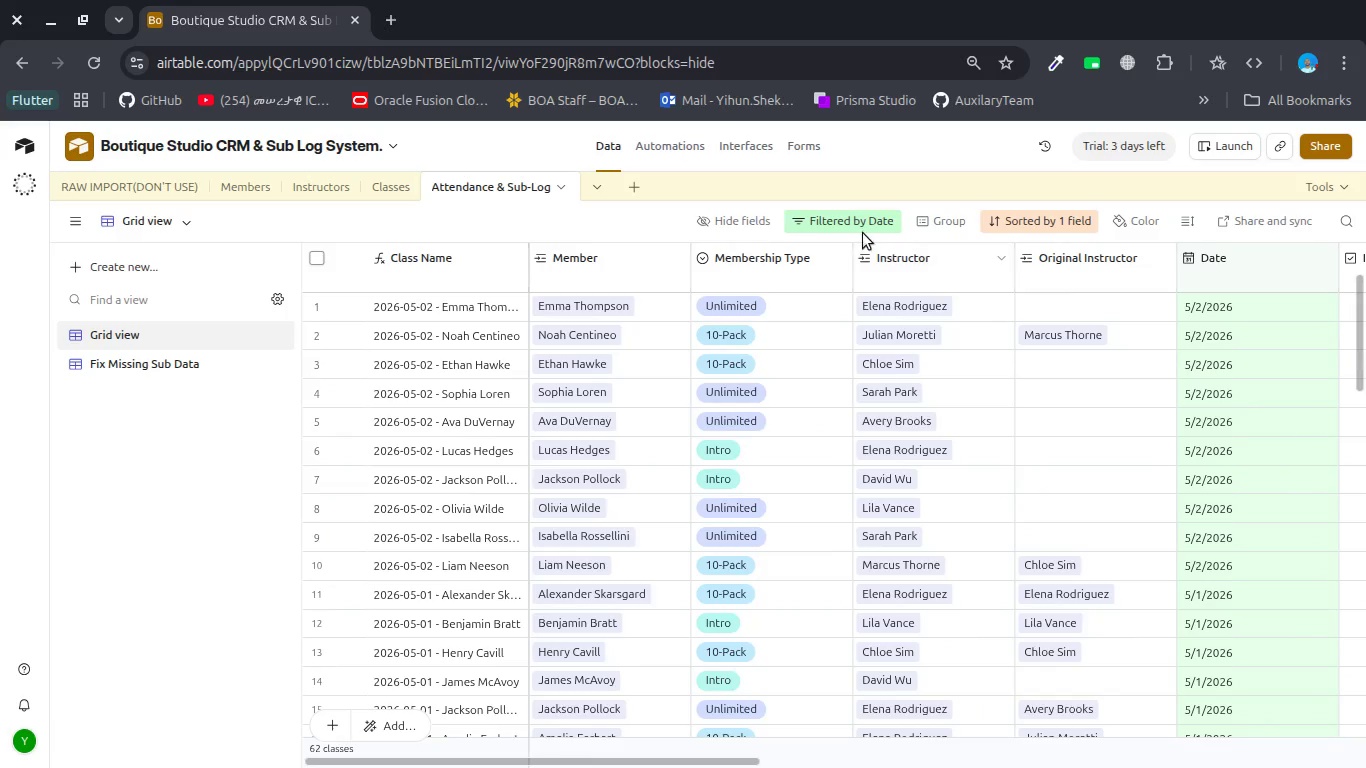 
left_click([841, 220])
 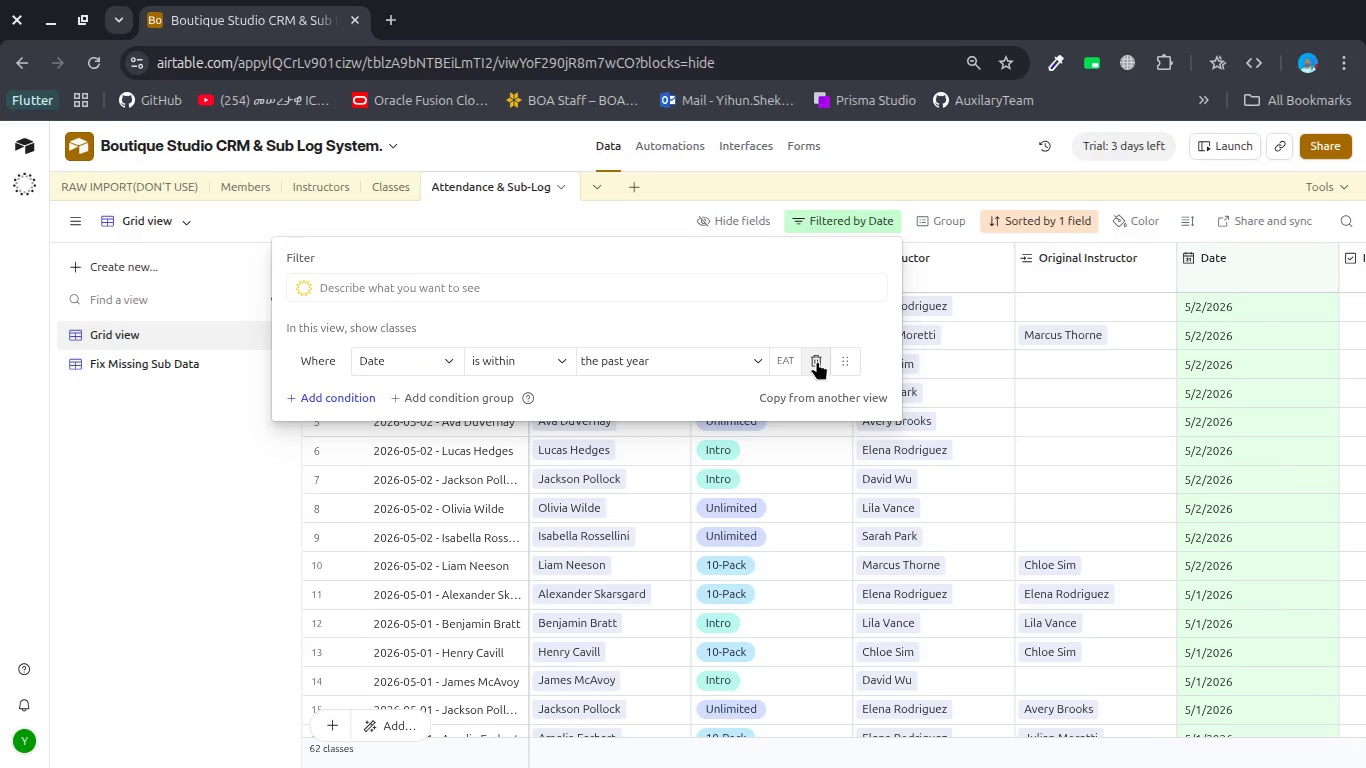 
left_click([817, 361])
 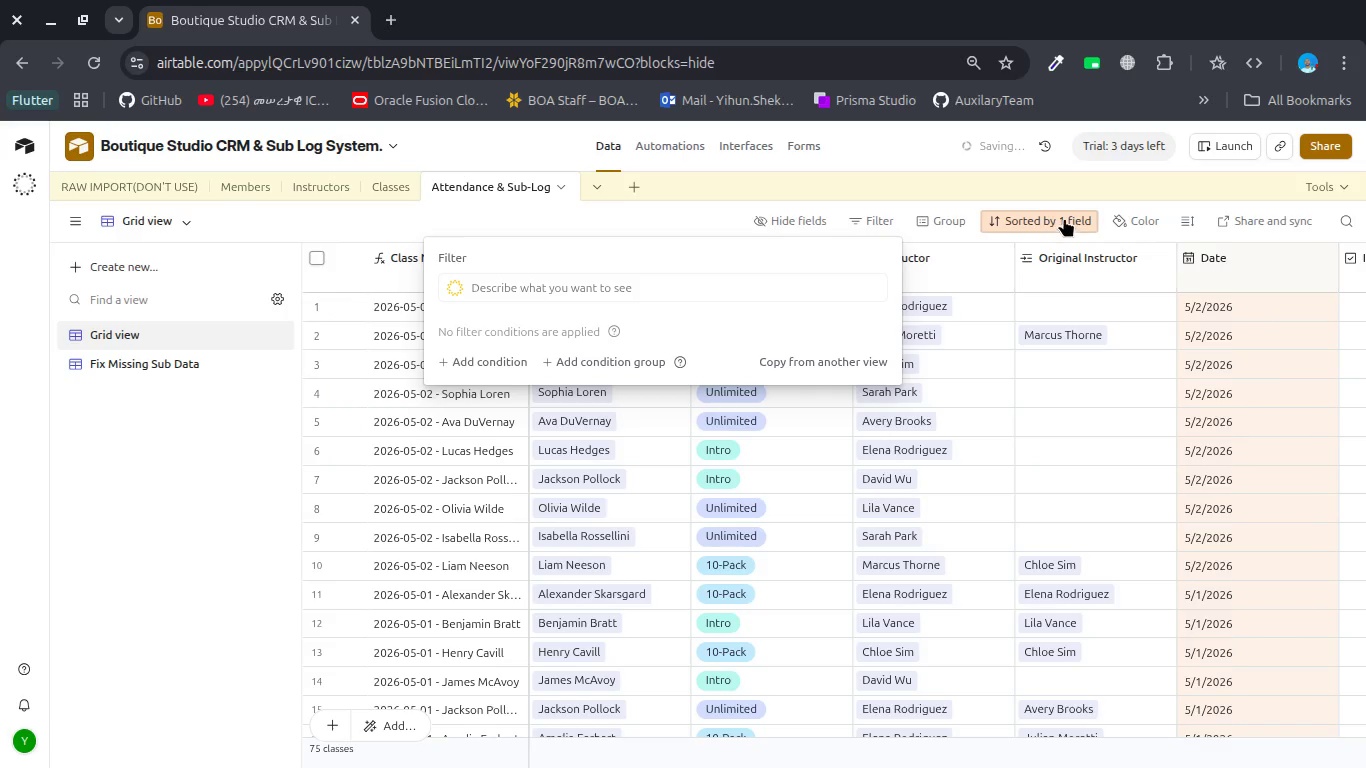 
left_click([1066, 217])
 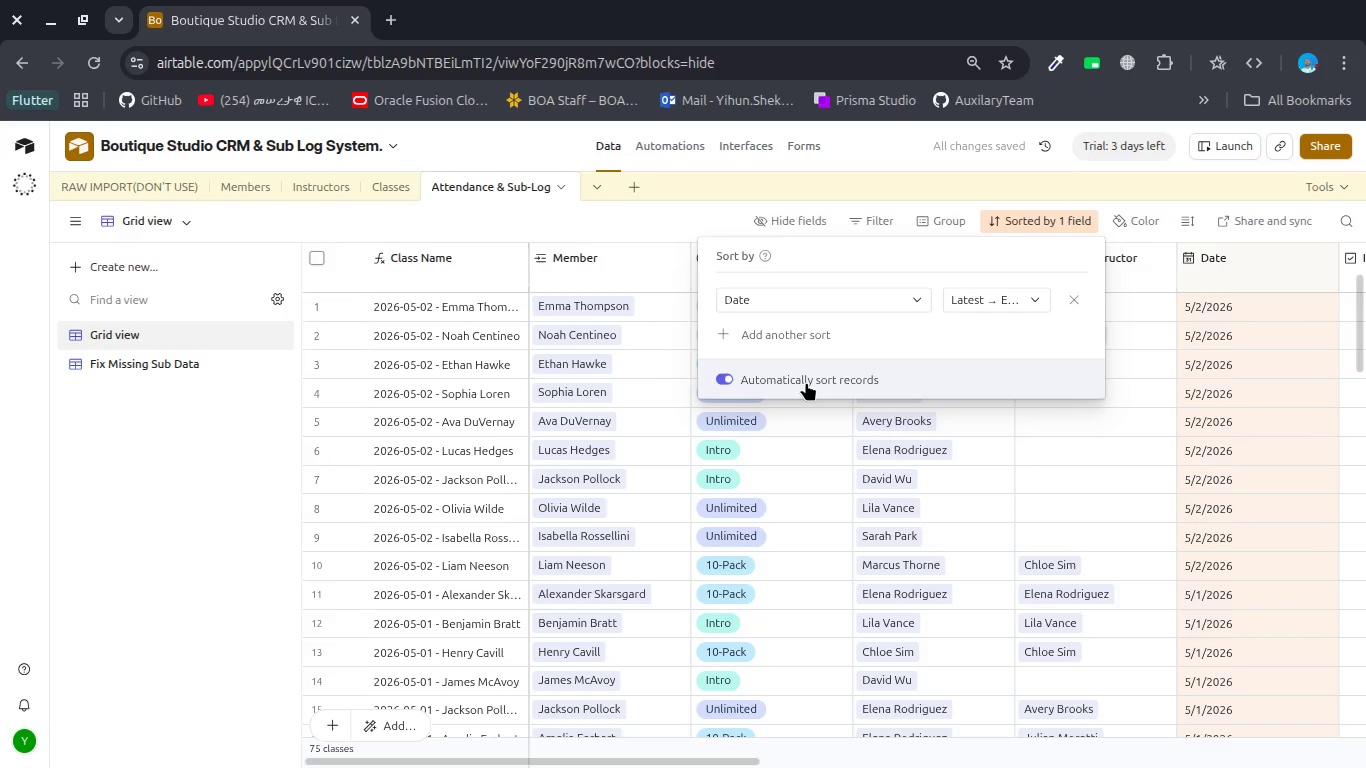 
wait(5.15)
 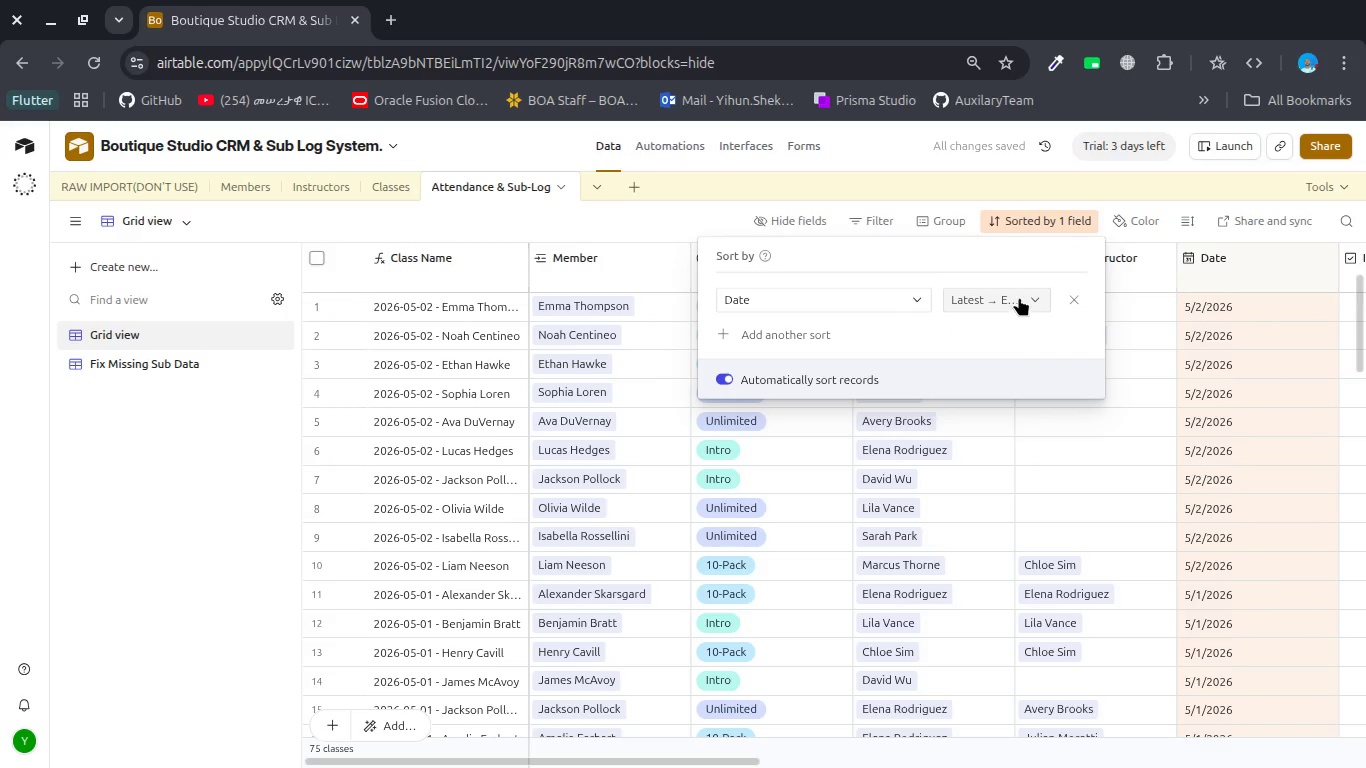 
left_click([1068, 302])
 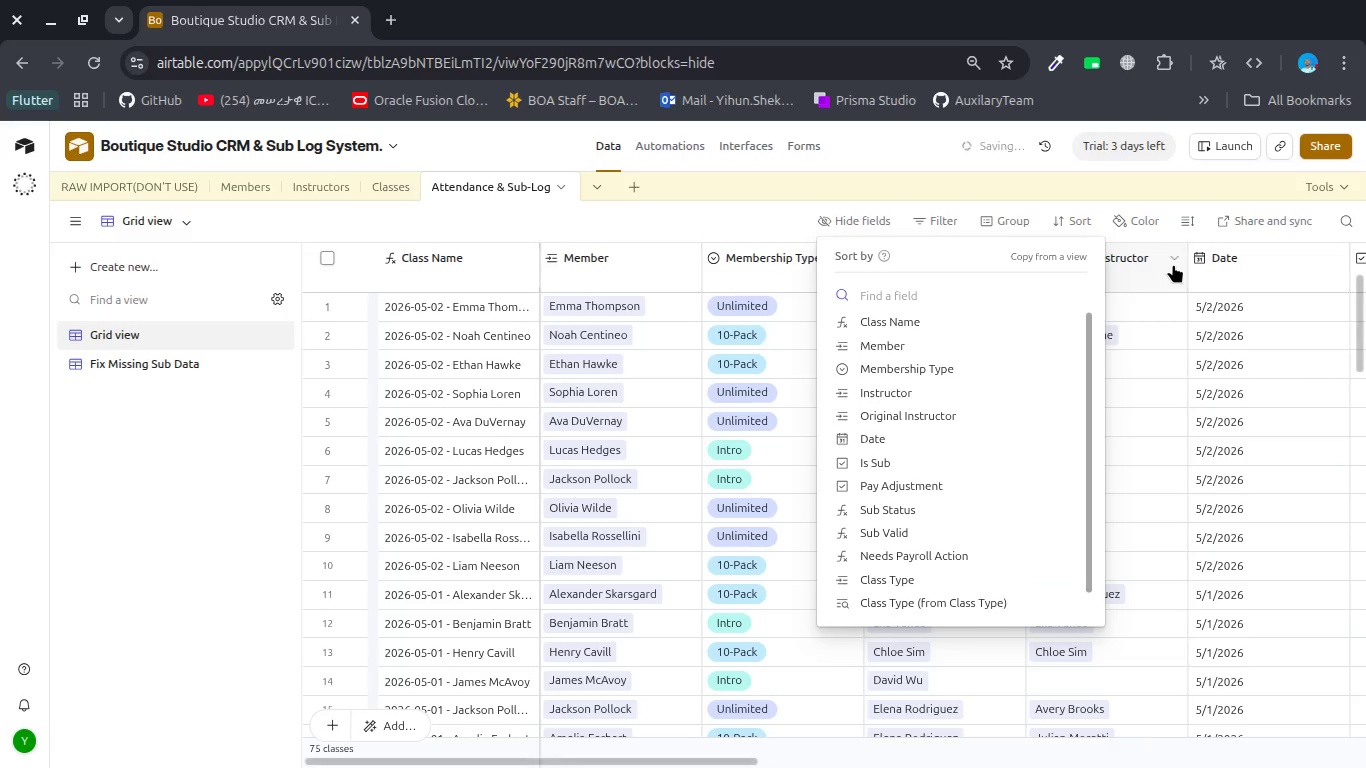 
left_click([1173, 264])
 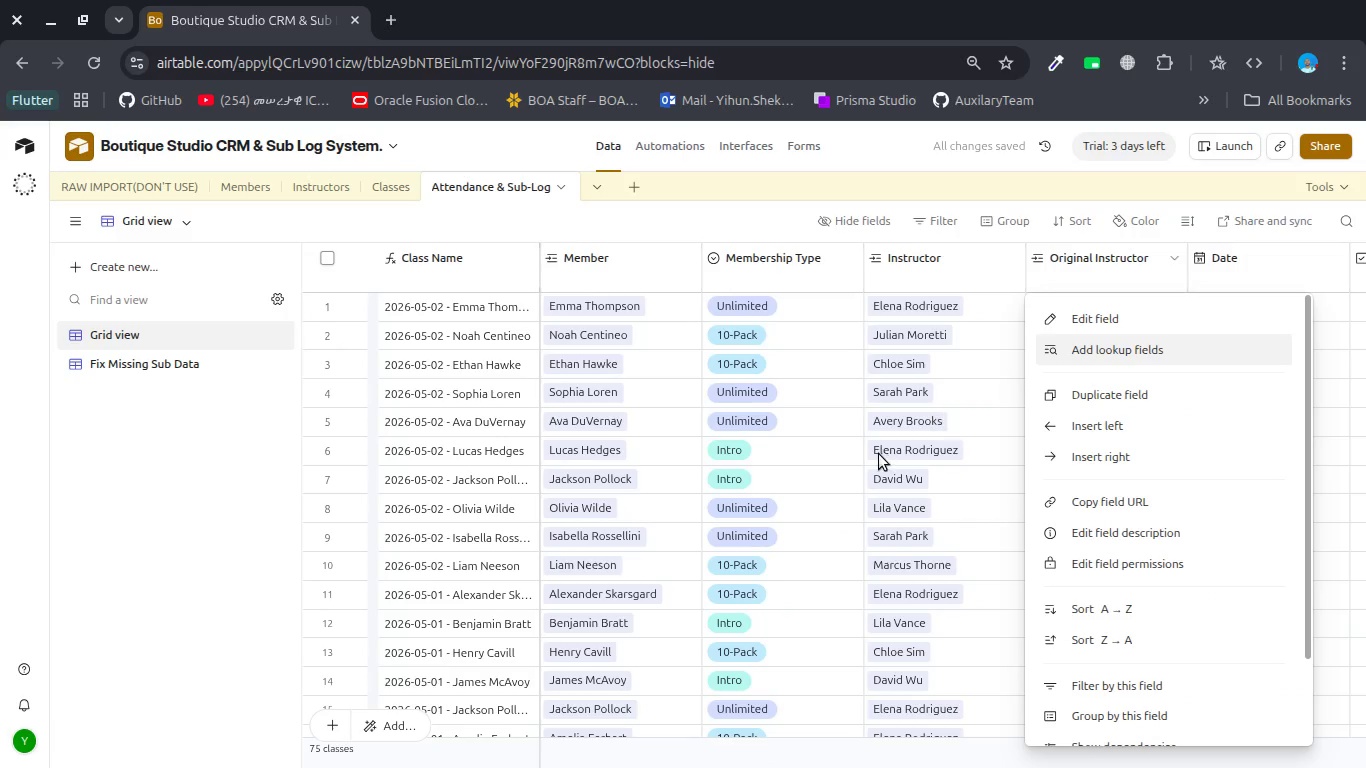 
scroll: coordinate [879, 454], scroll_direction: down, amount: 11.0
 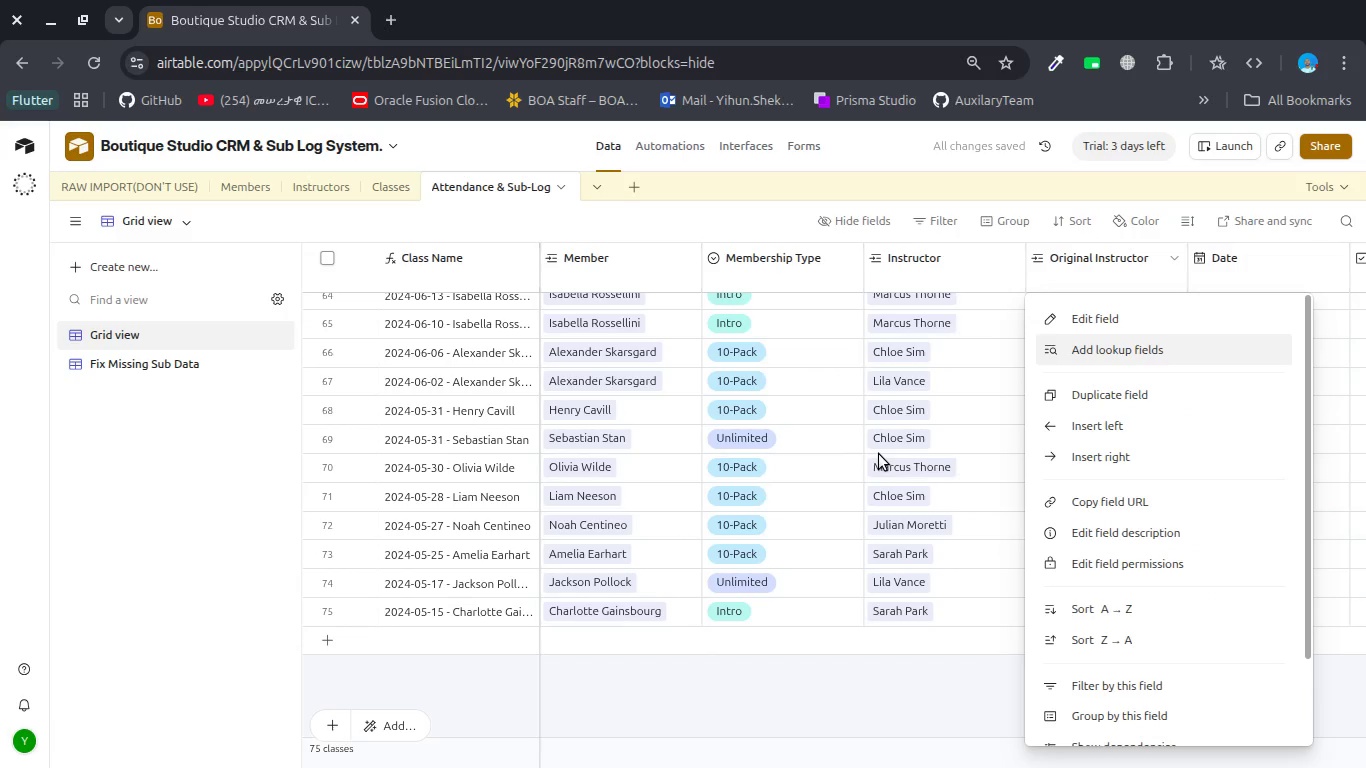 
scroll: coordinate [879, 454], scroll_direction: up, amount: 5.0
 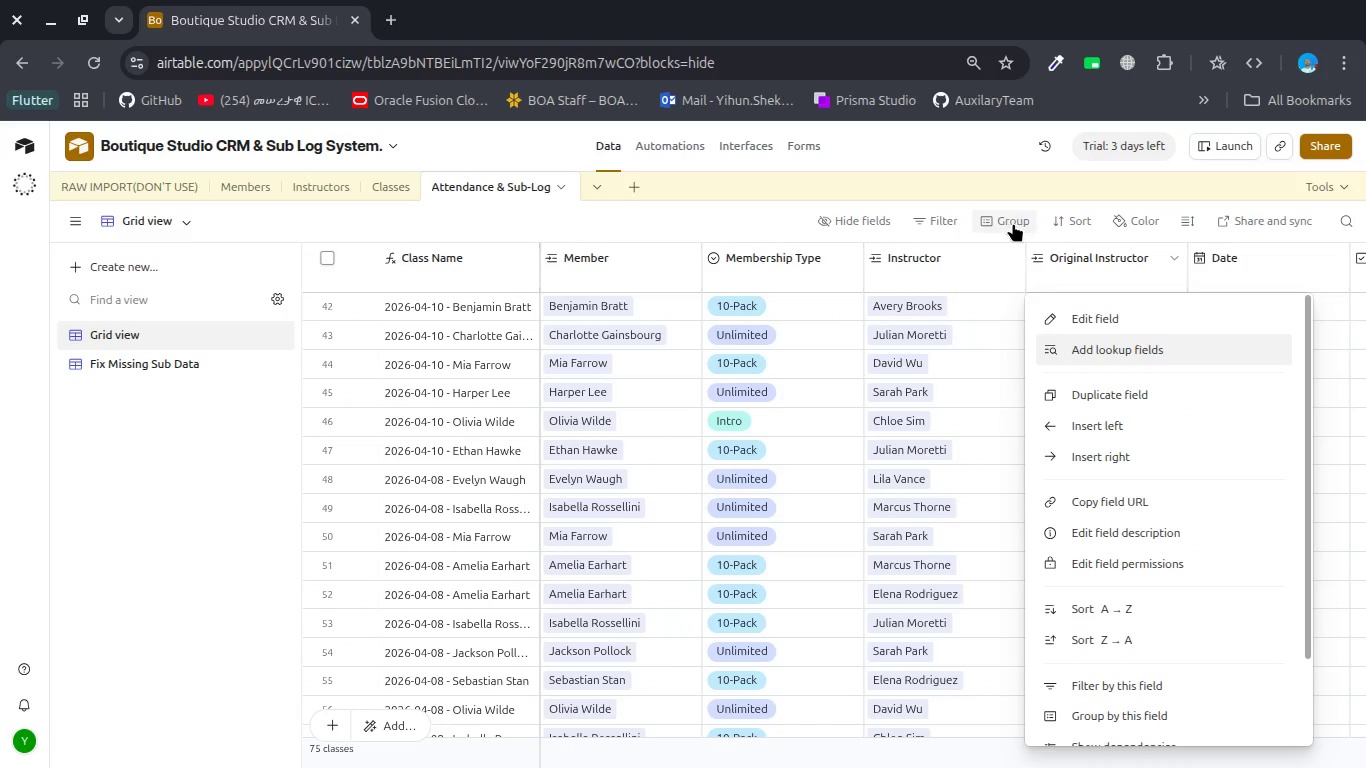 
left_click([1013, 223])
 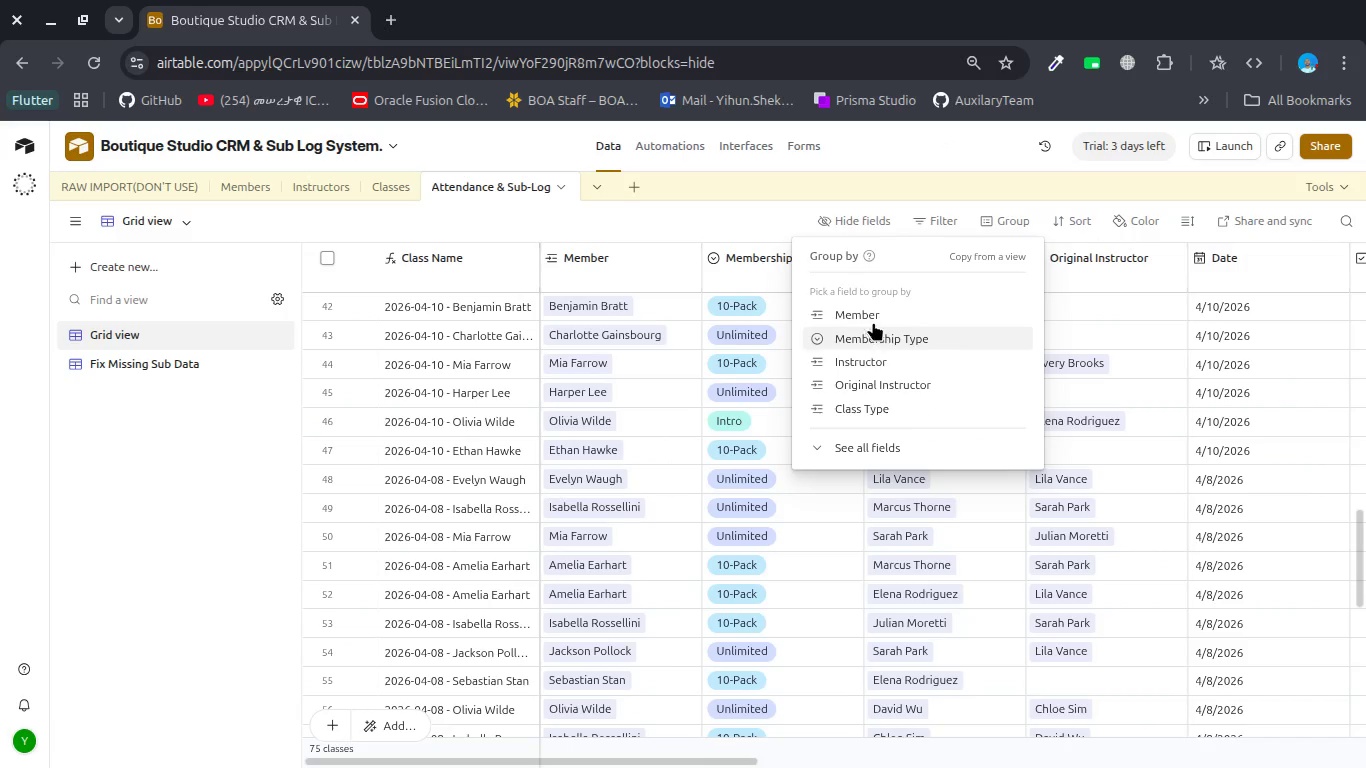 
left_click([873, 317])
 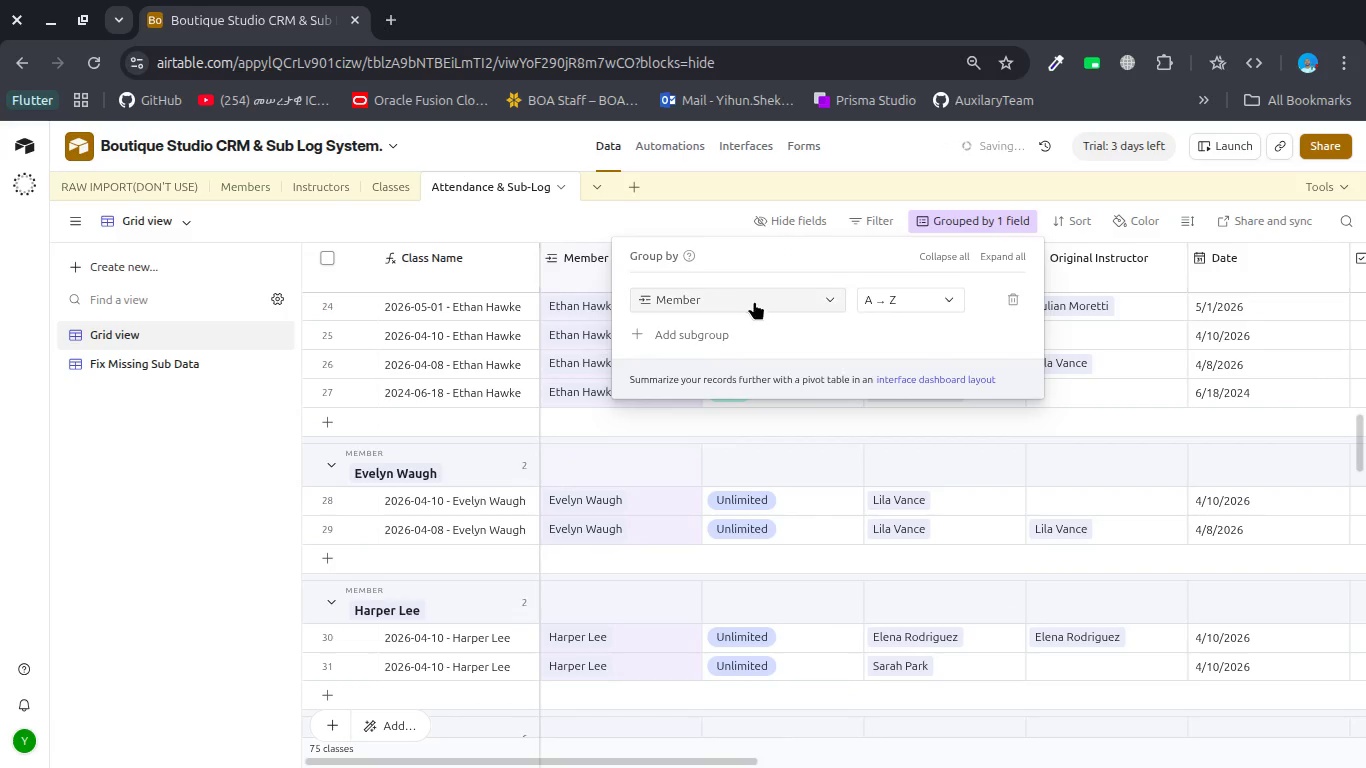 
left_click([750, 300])
 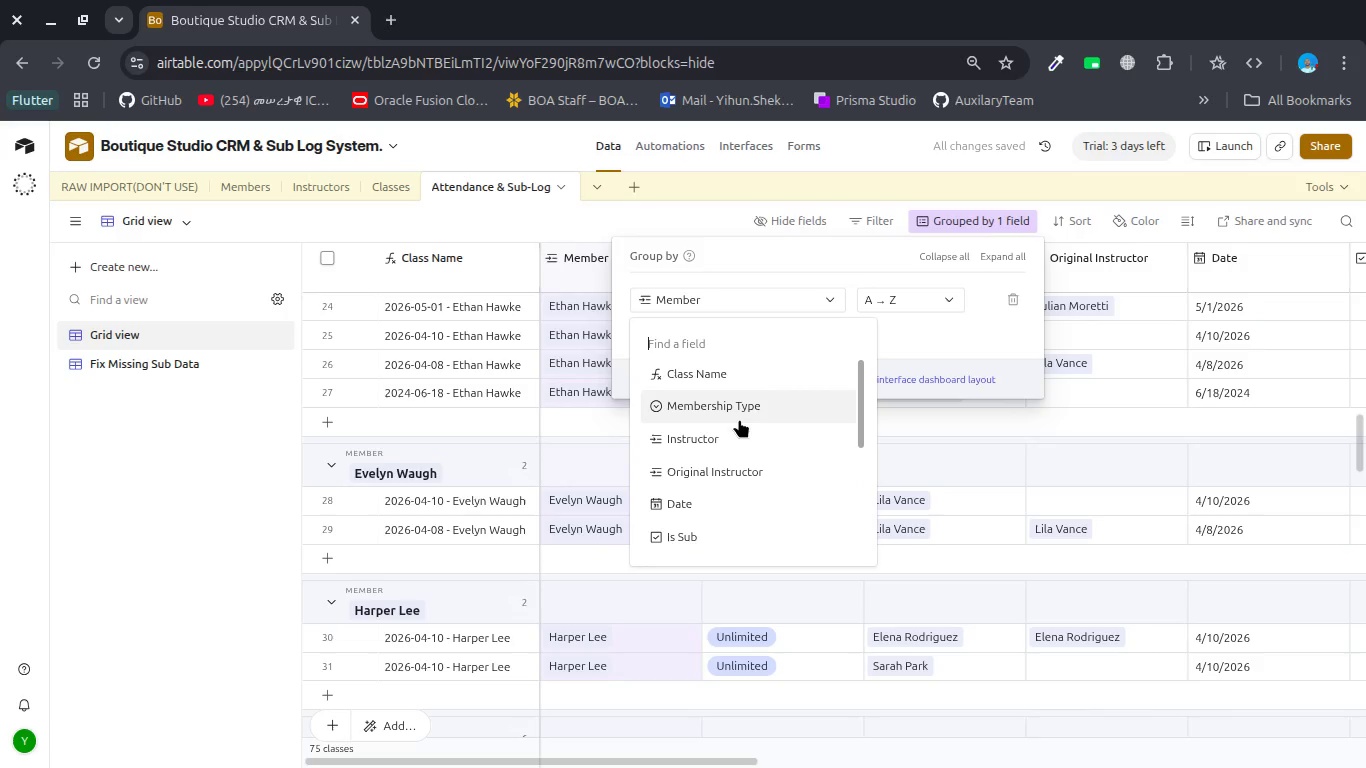 
scroll: coordinate [733, 477], scroll_direction: down, amount: 2.0
 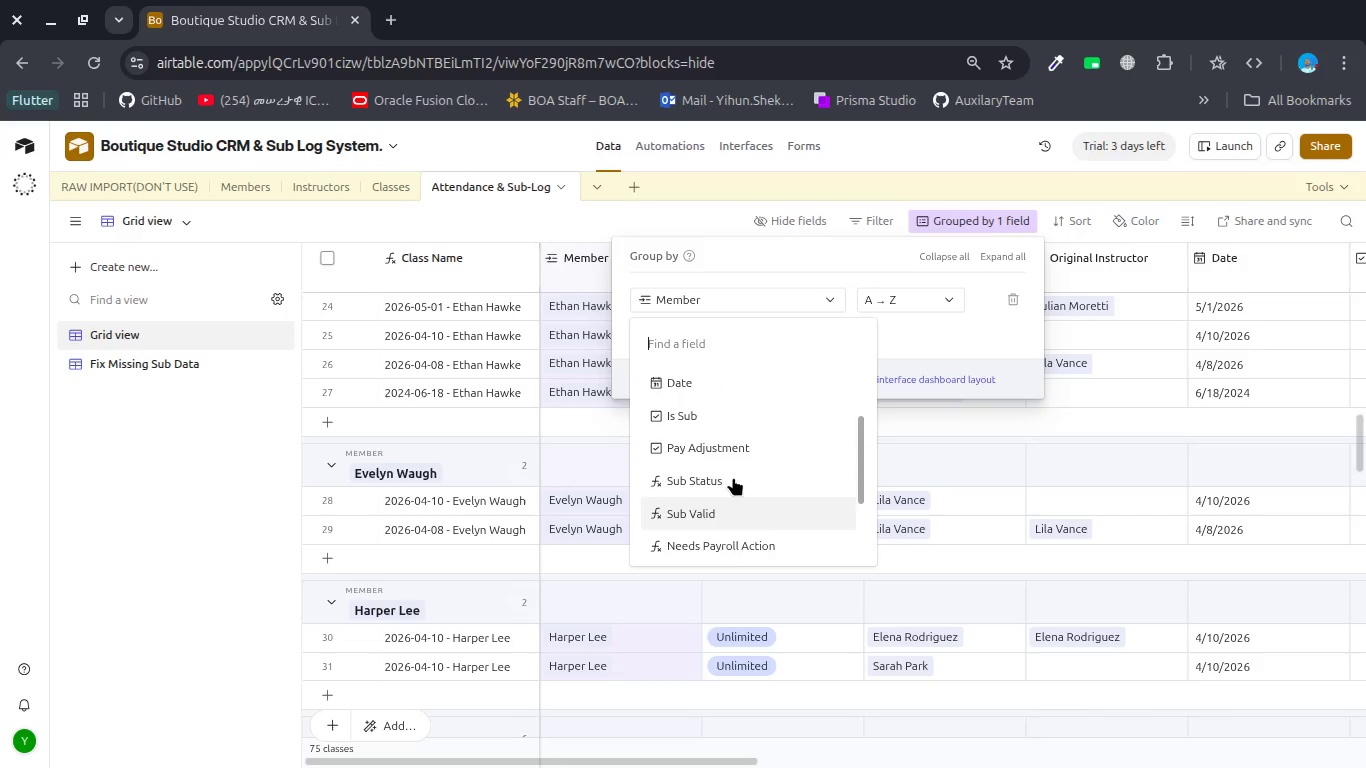 
scroll: coordinate [733, 477], scroll_direction: up, amount: 2.0
 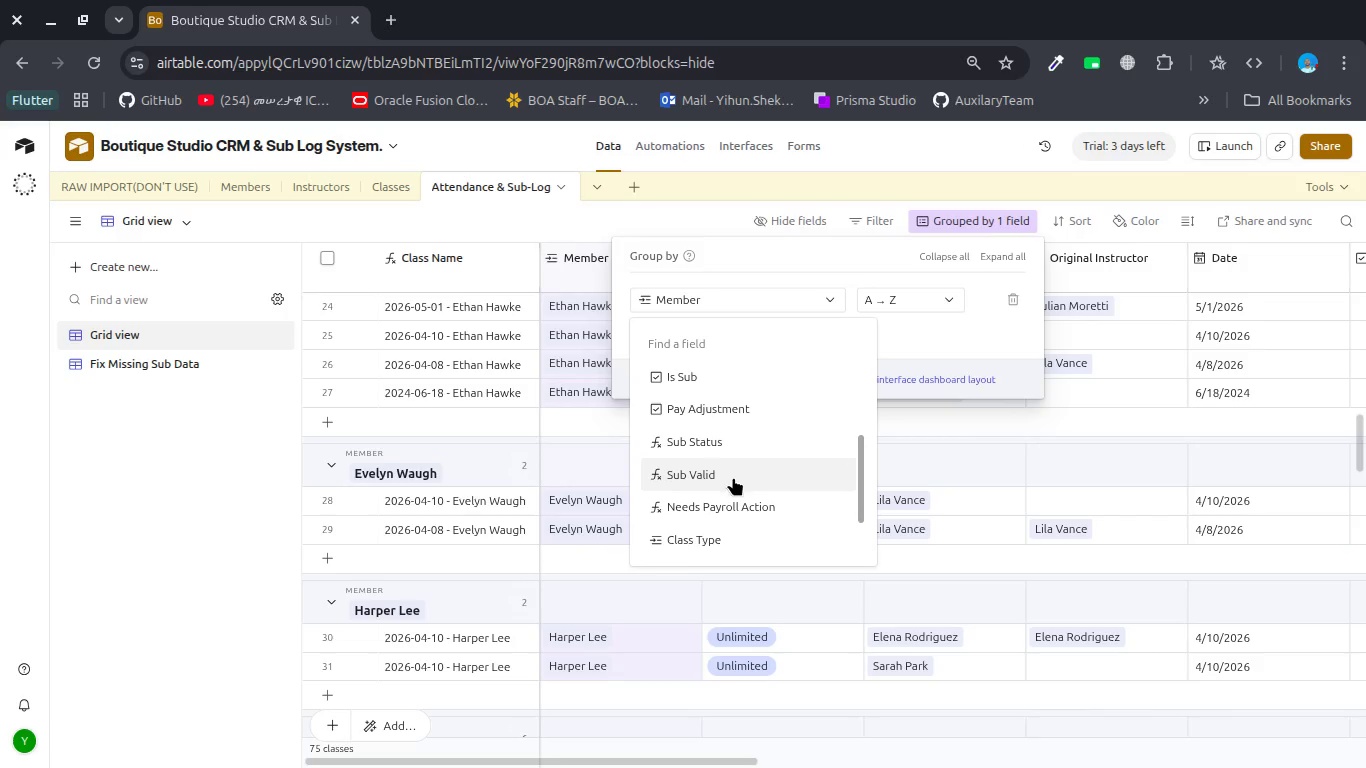 
scroll: coordinate [733, 477], scroll_direction: down, amount: 1.0
 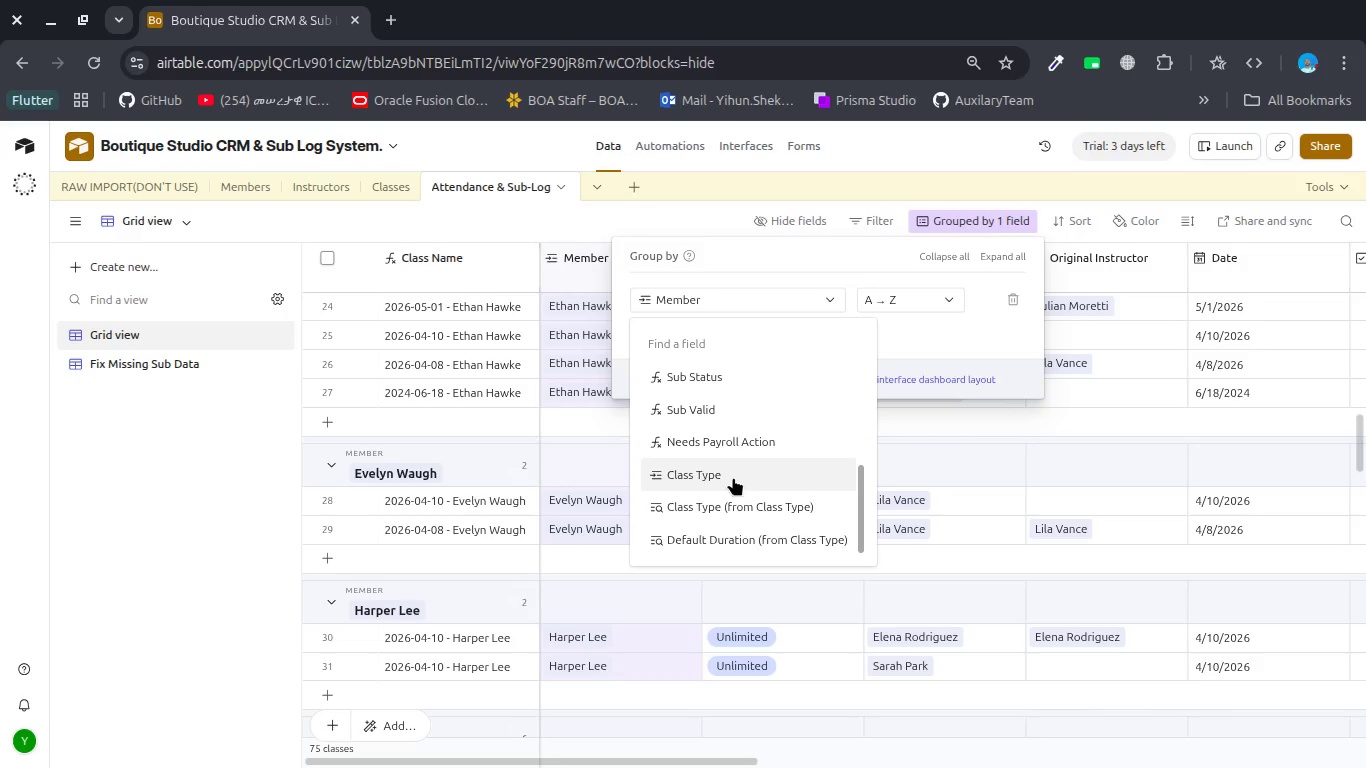 
left_click([568, 443])
 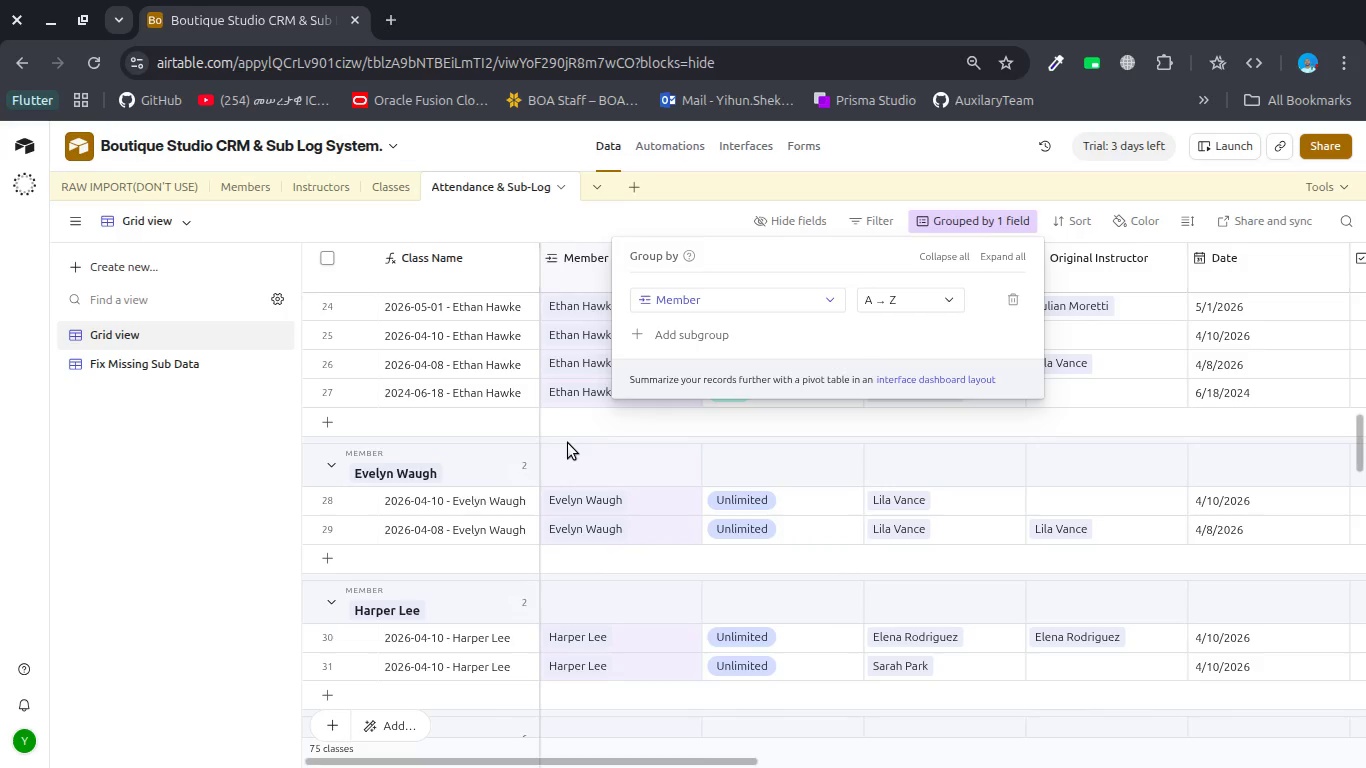 
left_click([568, 443])
 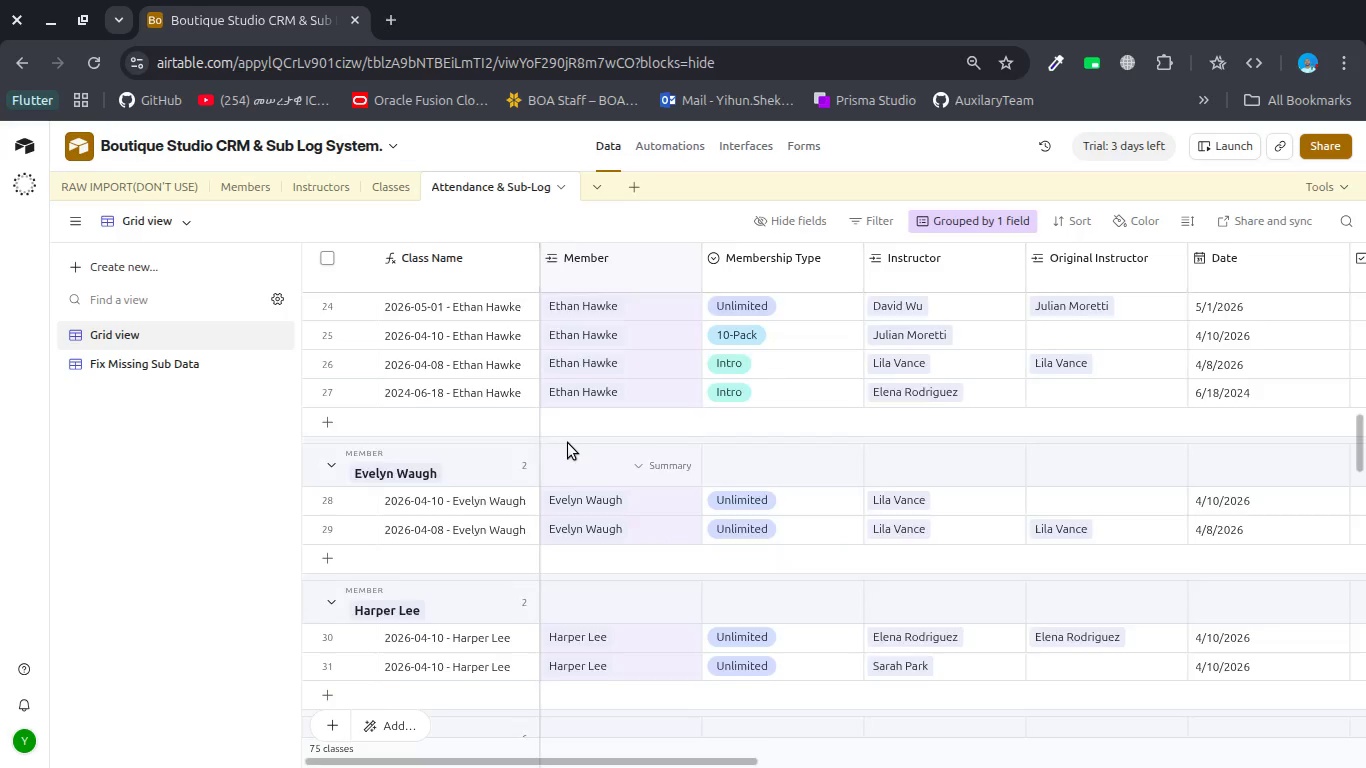 
scroll: coordinate [568, 443], scroll_direction: up, amount: 18.0
 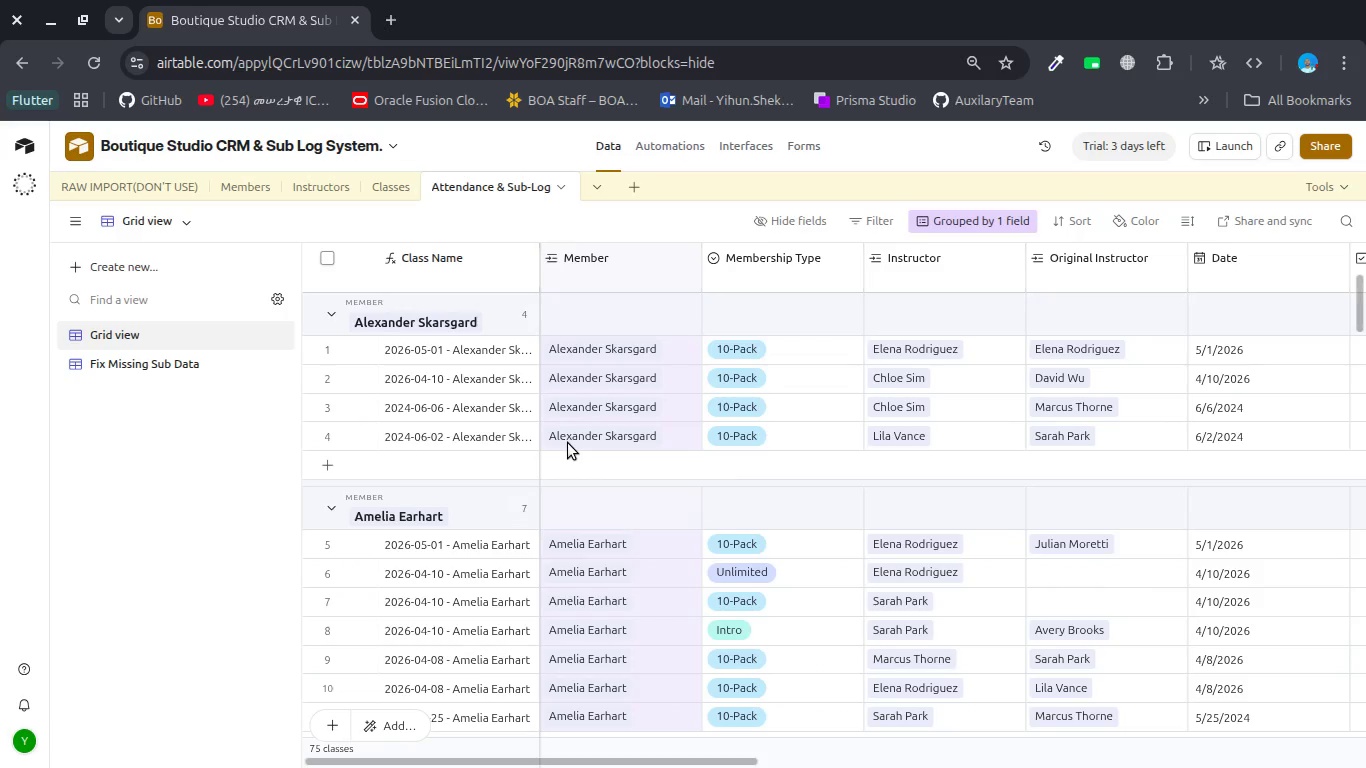 
scroll: coordinate [568, 443], scroll_direction: down, amount: 6.0
 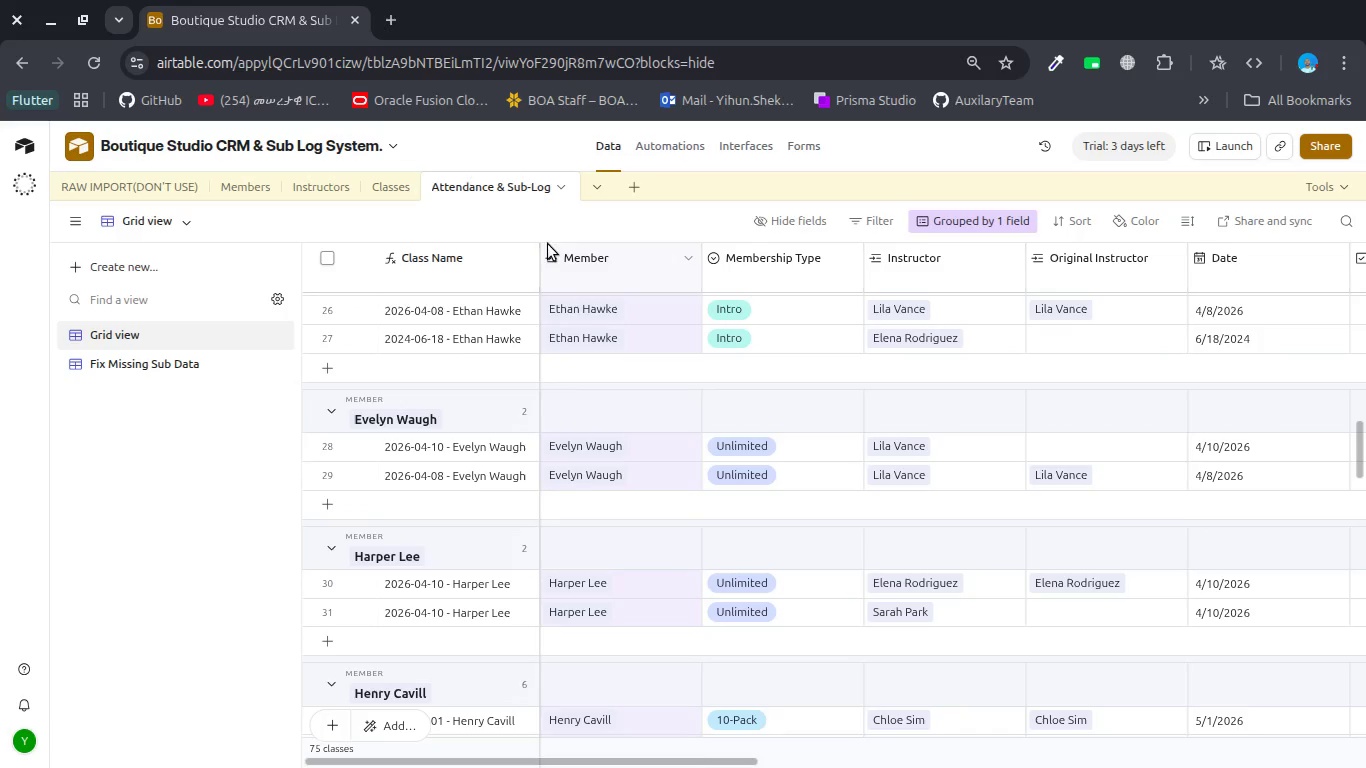 
wait(5.67)
 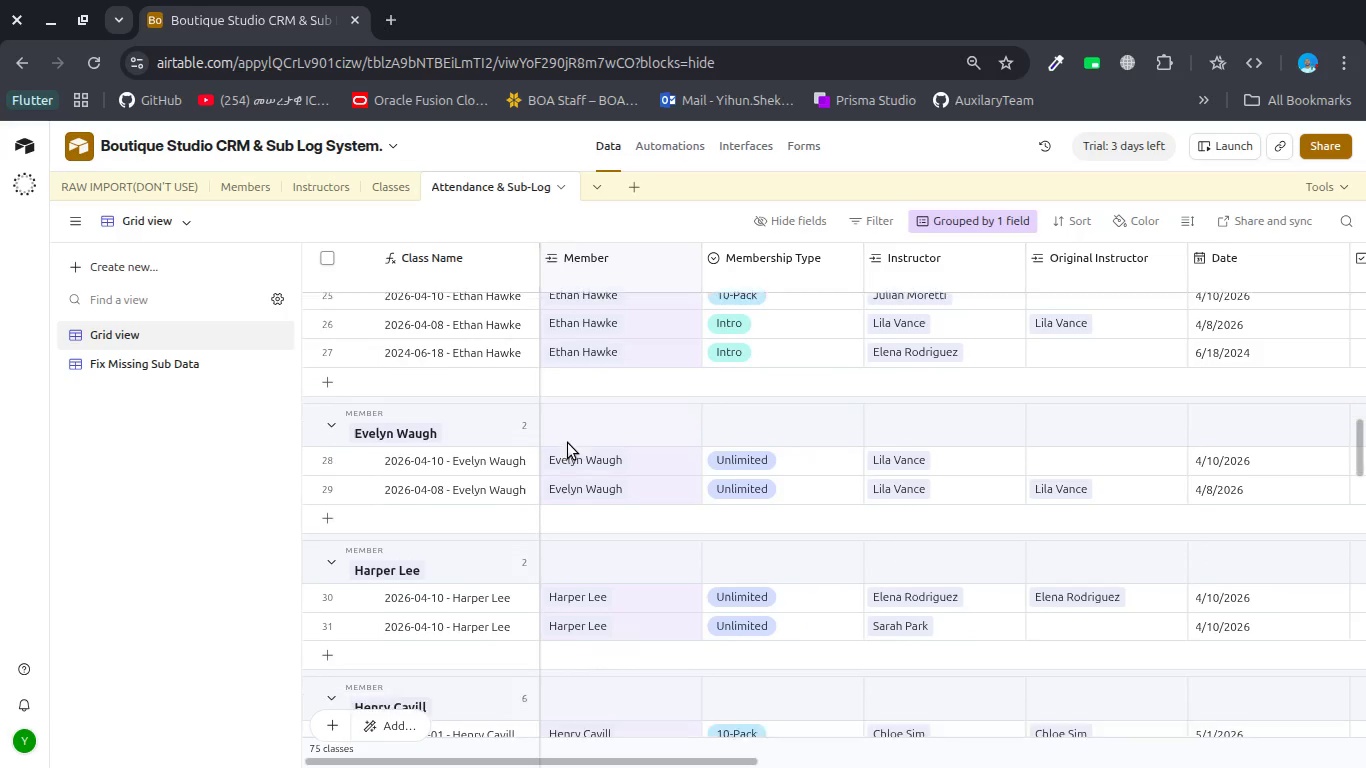 
left_click([221, 188])
 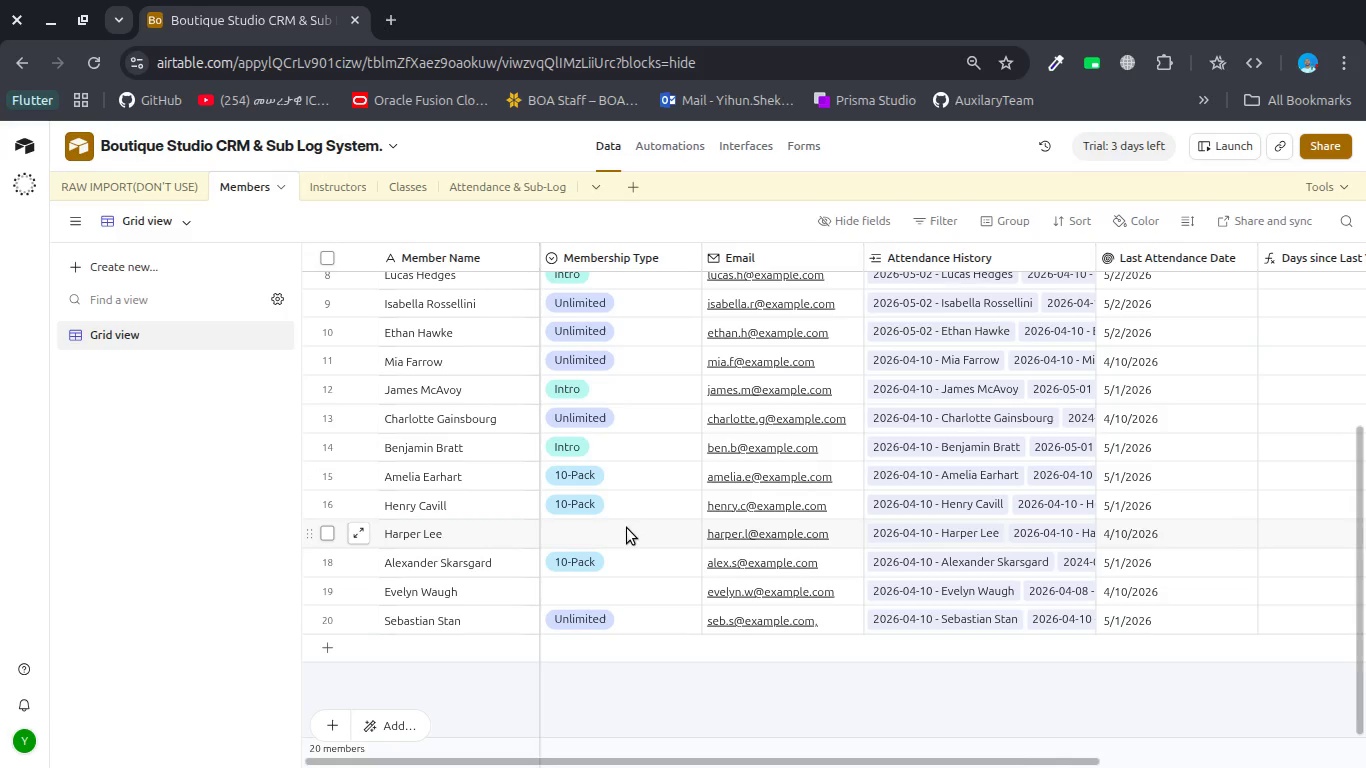 
double_click([625, 532])
 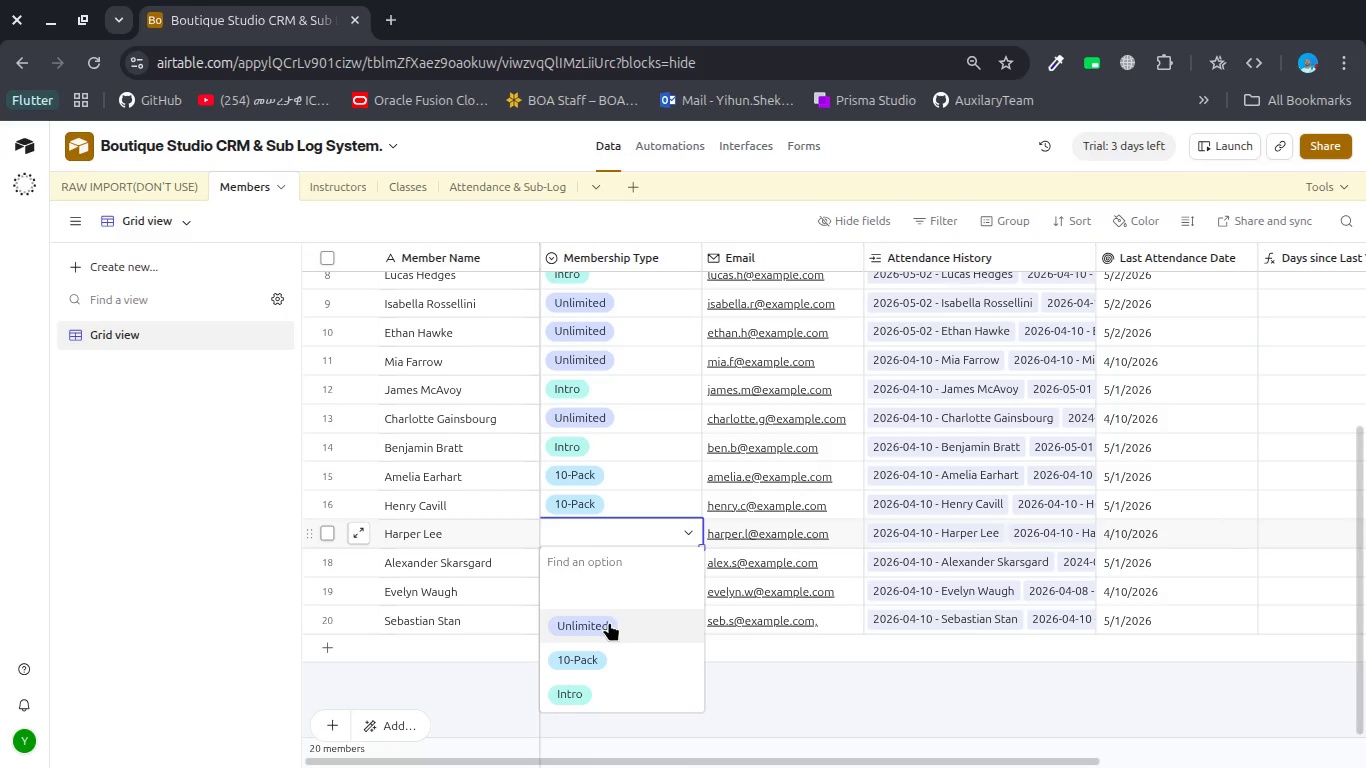 
left_click([609, 622])
 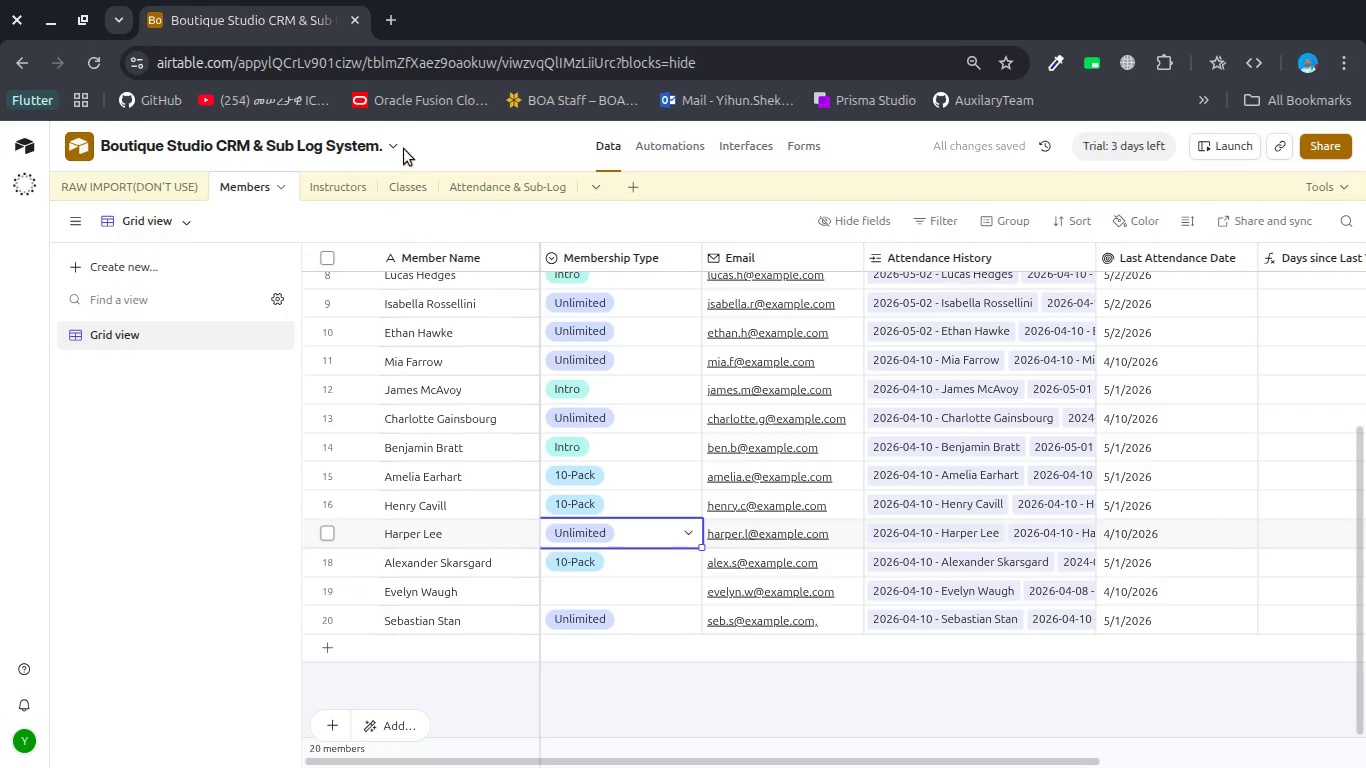 
left_click([489, 175])
 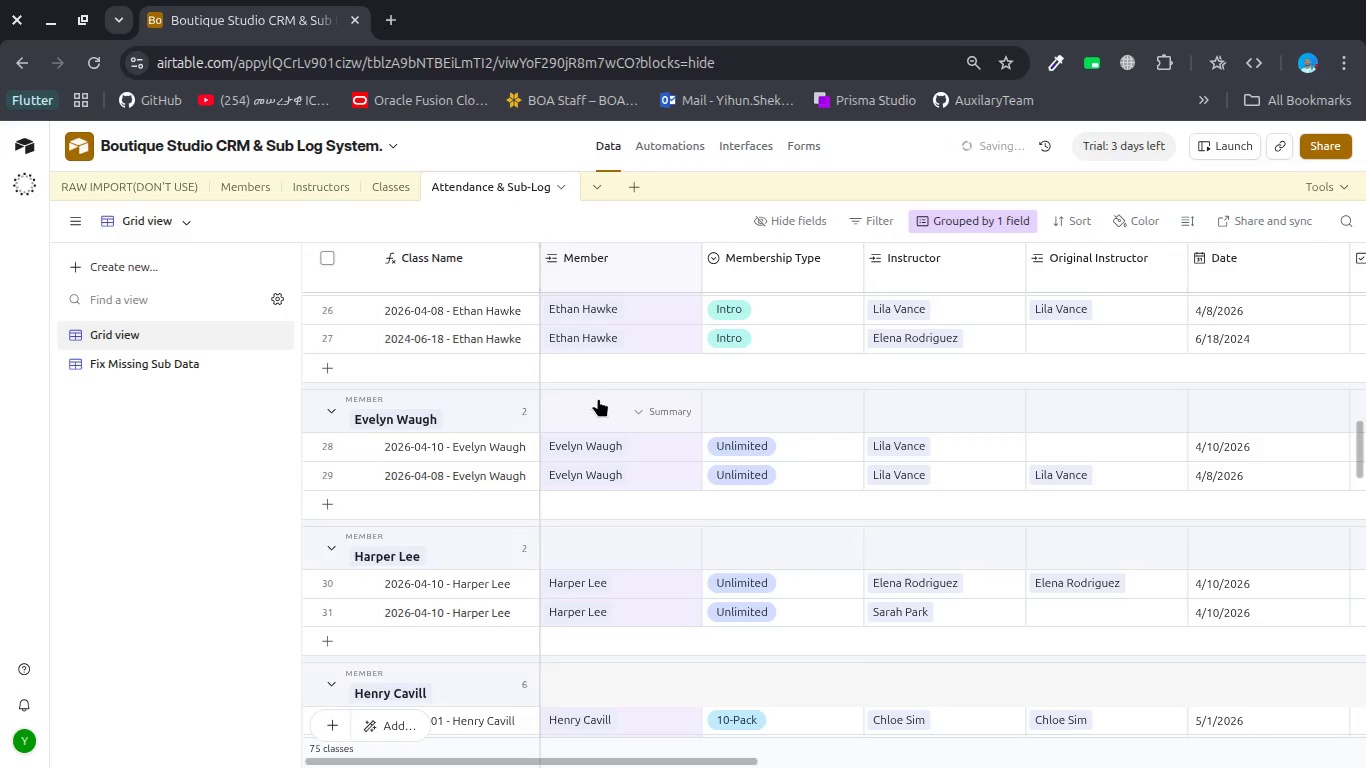 
scroll: coordinate [598, 398], scroll_direction: up, amount: 2.0
 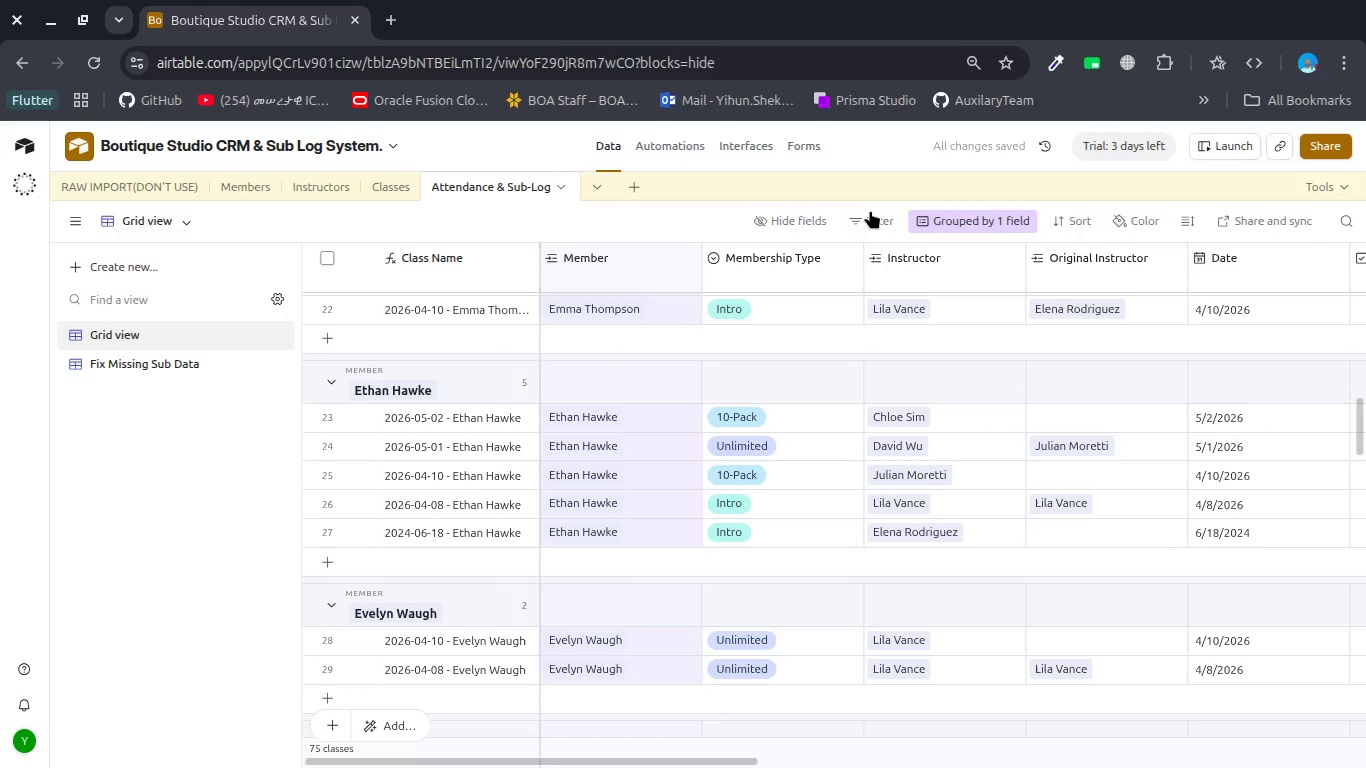 
left_click([957, 228])
 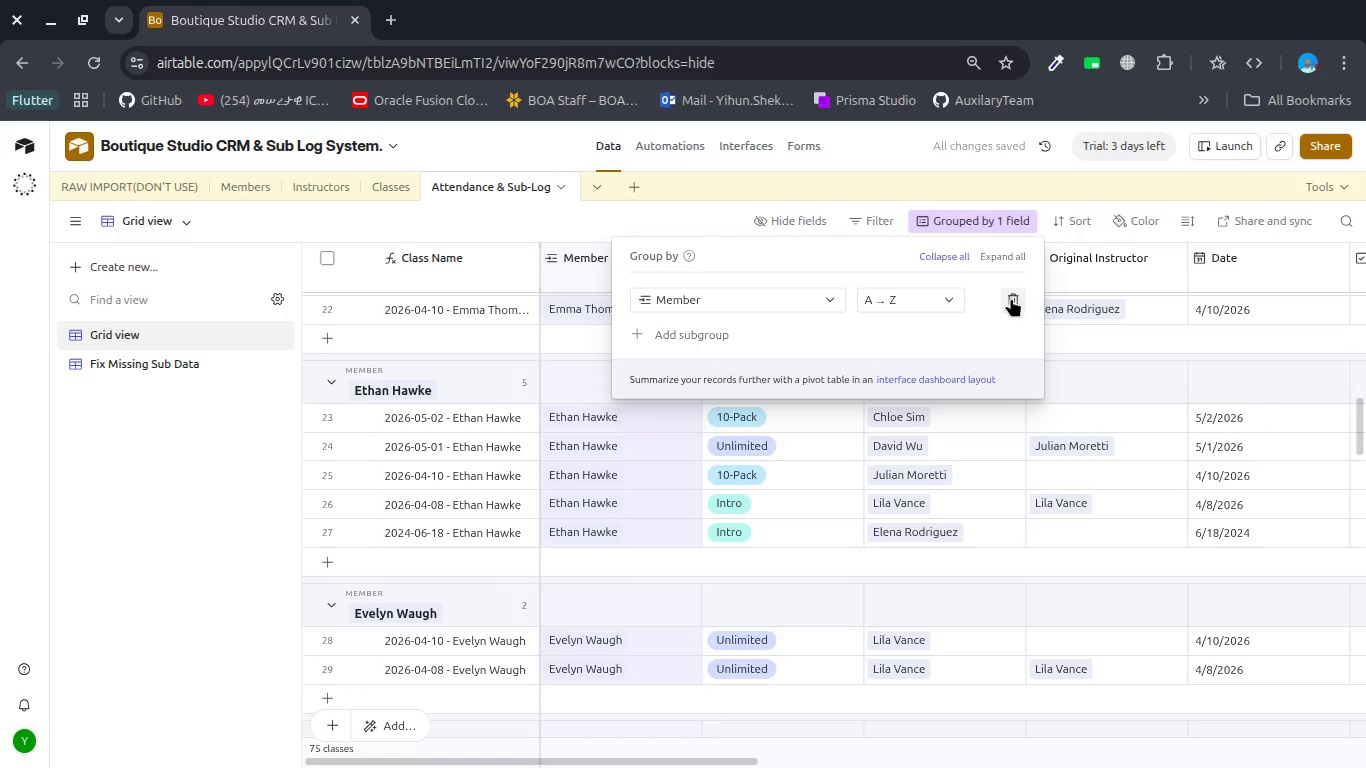 
left_click([1011, 299])
 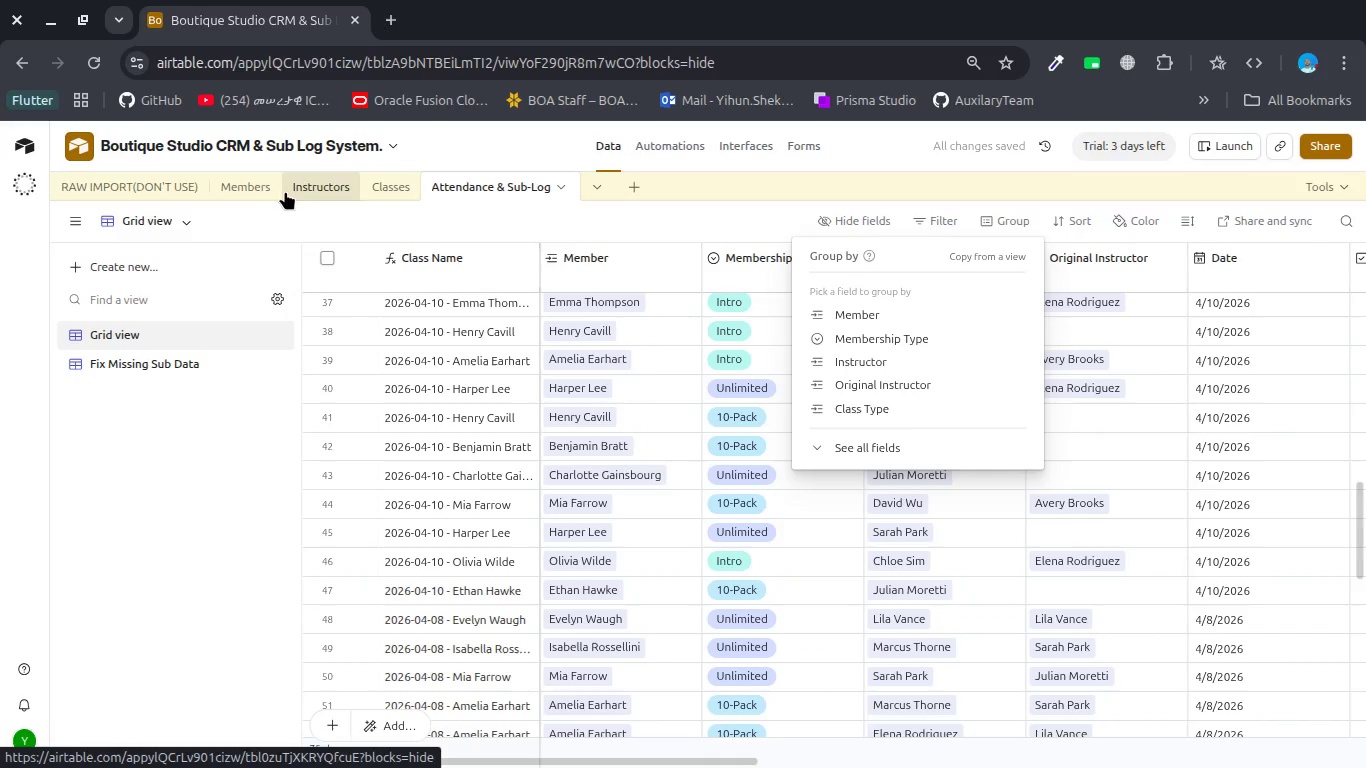 
left_click([251, 190])
 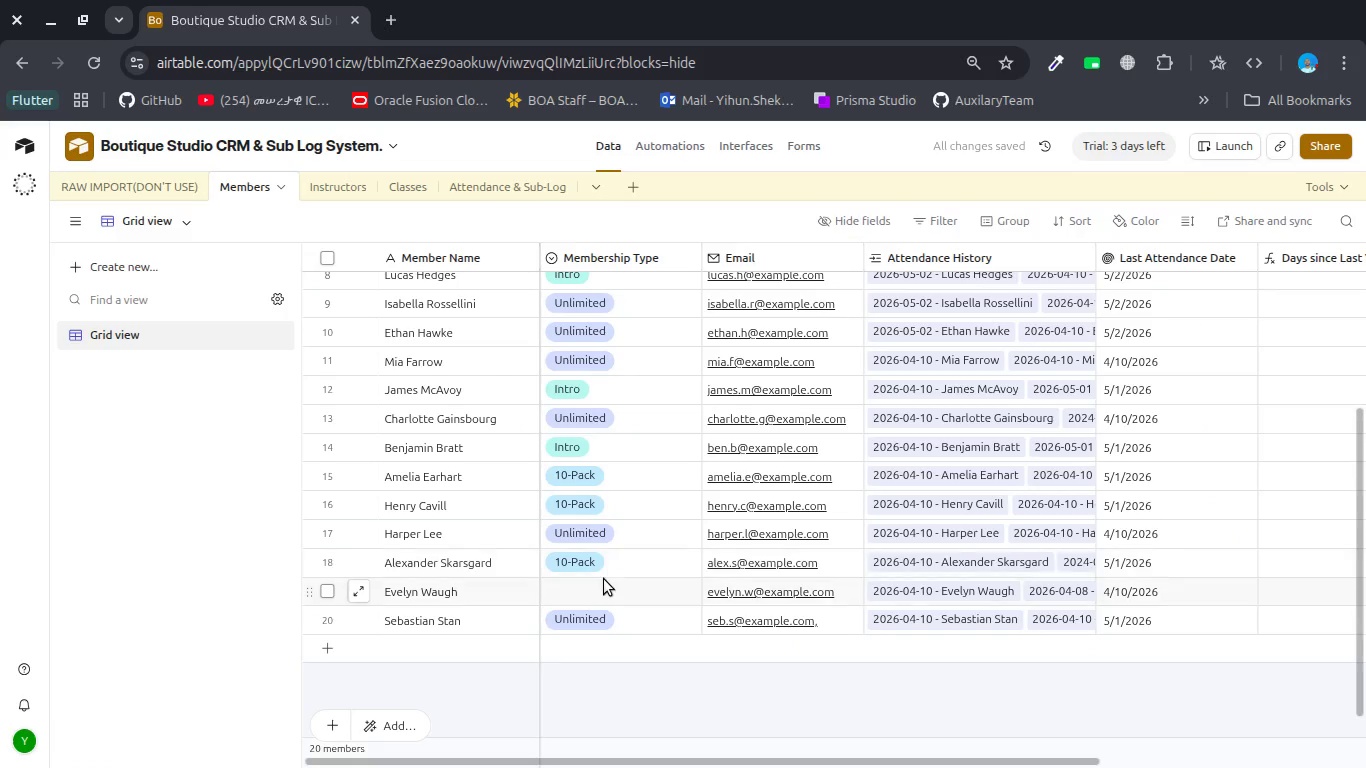 
left_click([604, 582])
 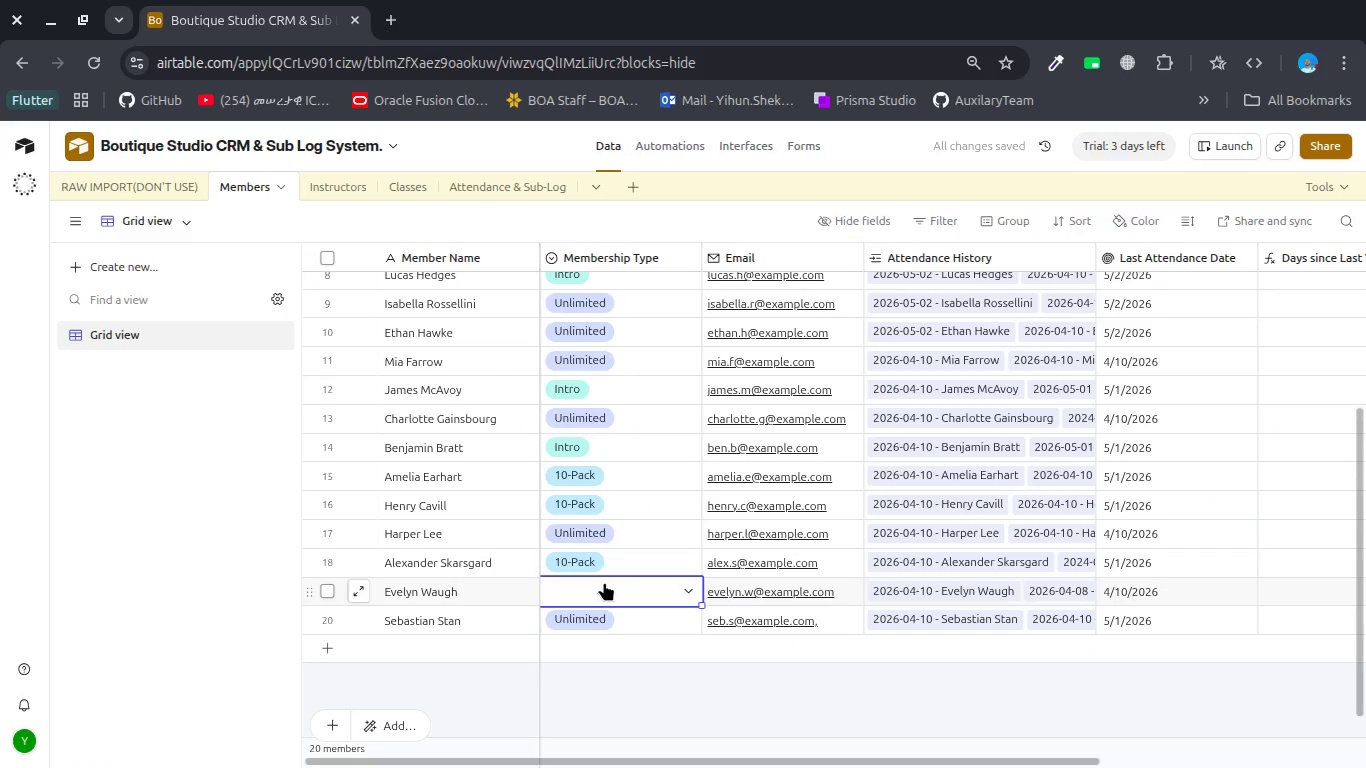 
left_click([605, 584])
 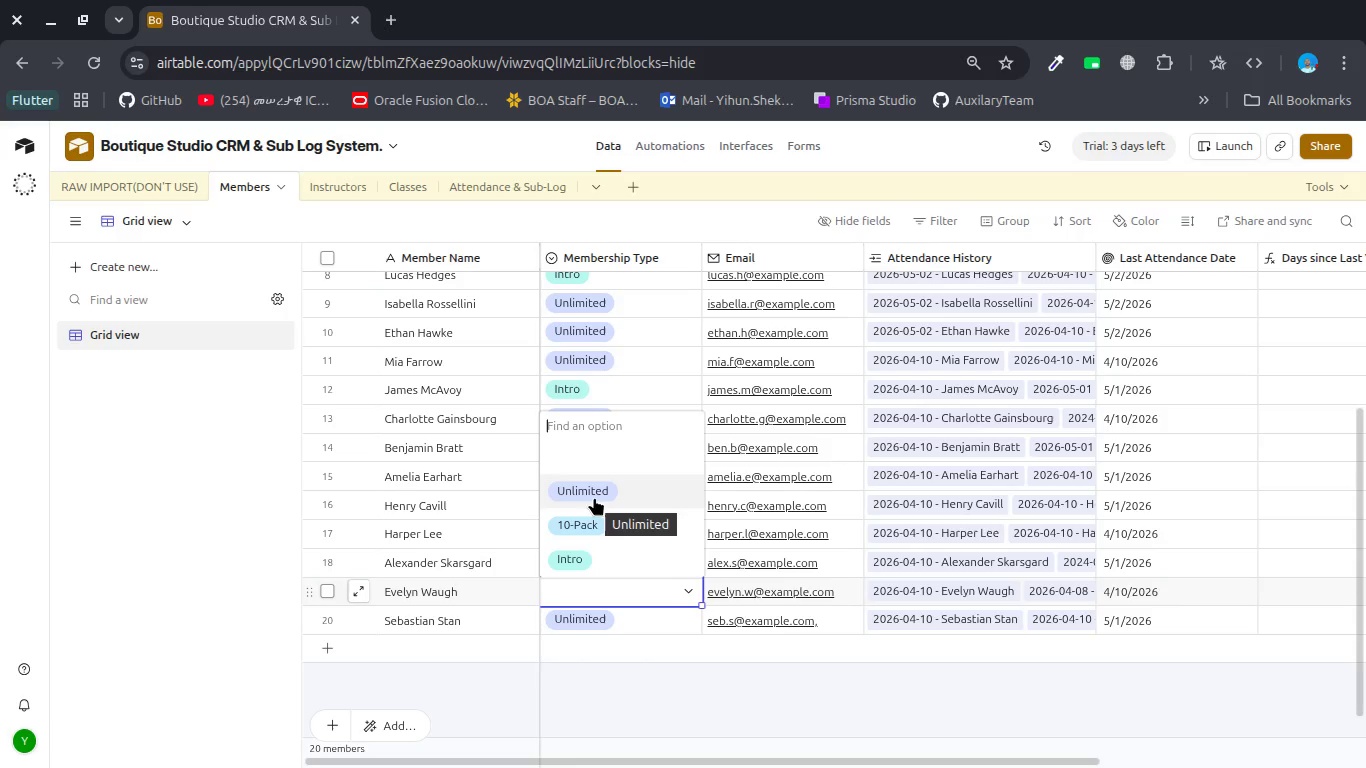 
left_click([594, 497])
 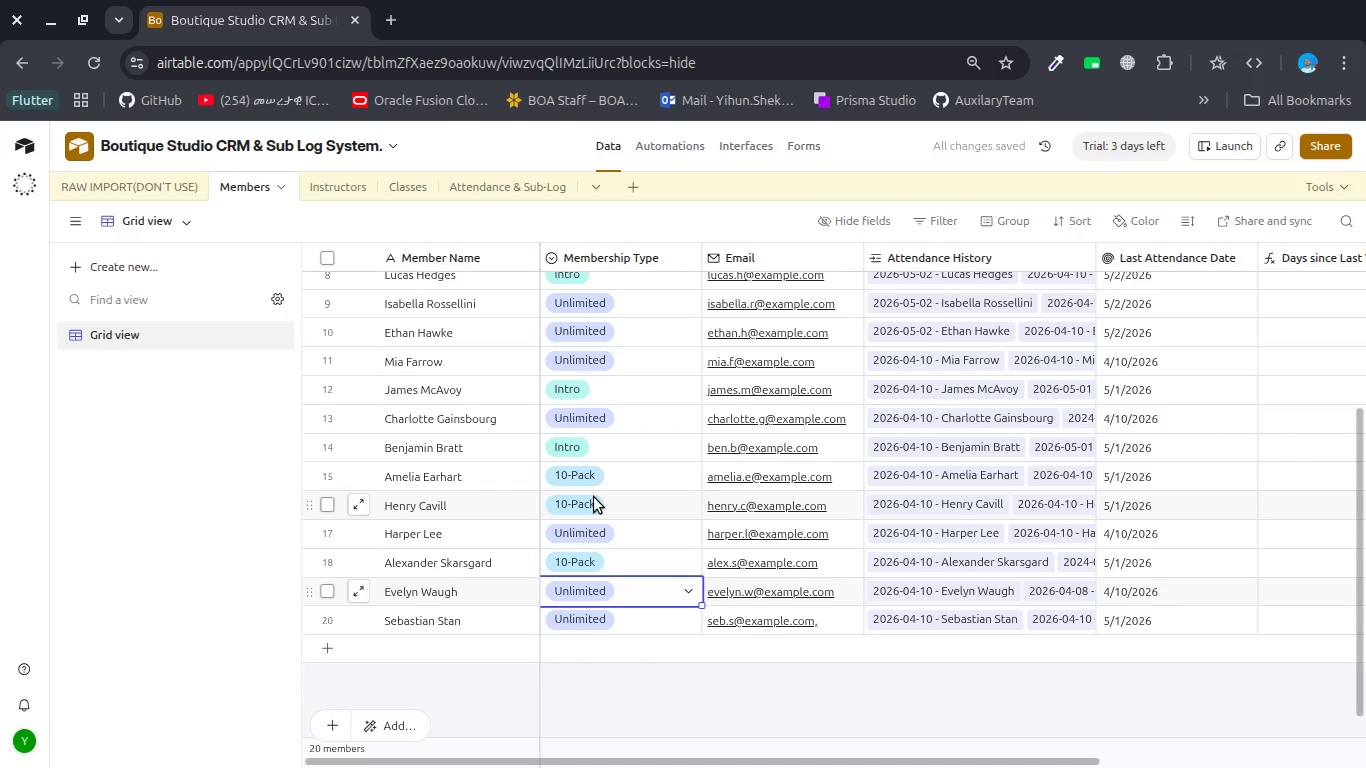 
wait(10.81)
 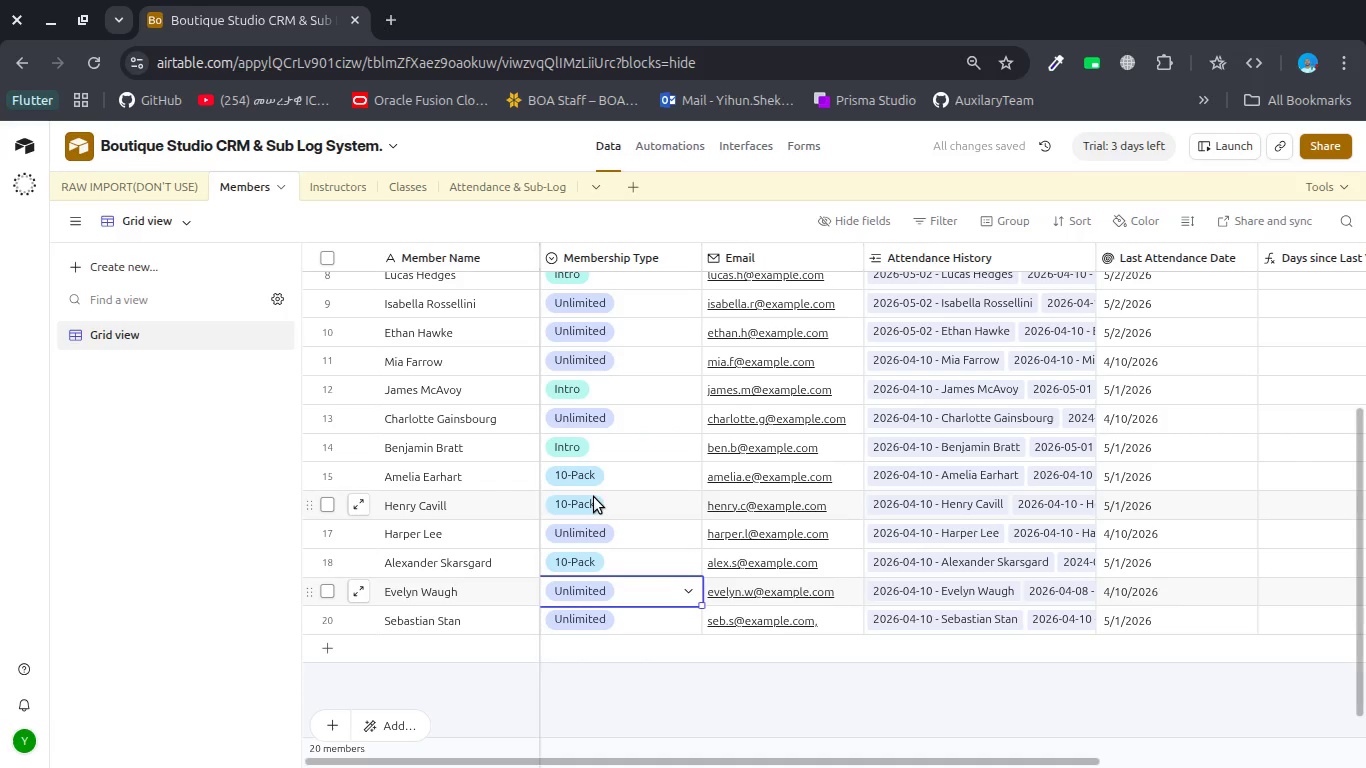 
scroll: coordinate [785, 427], scroll_direction: up, amount: 1.0
 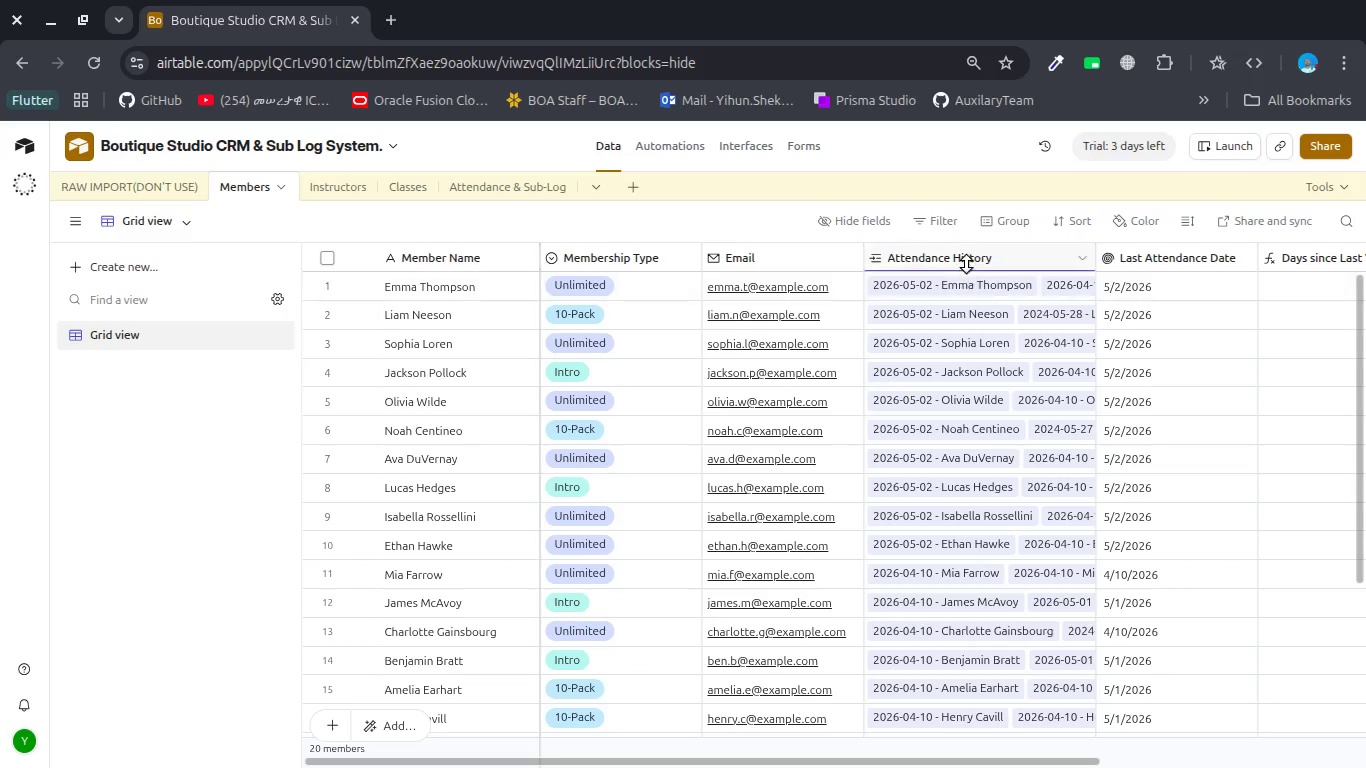 
left_click([971, 258])
 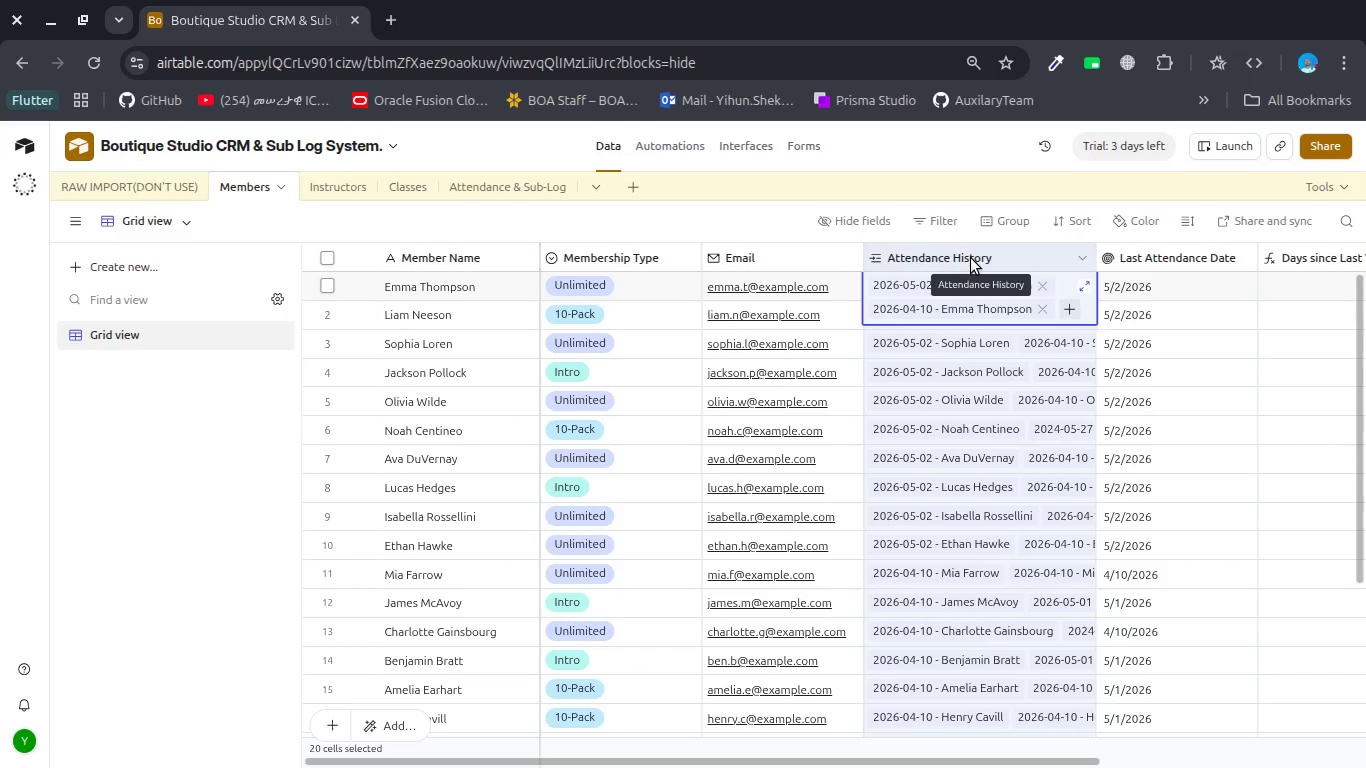 
left_click([971, 258])
 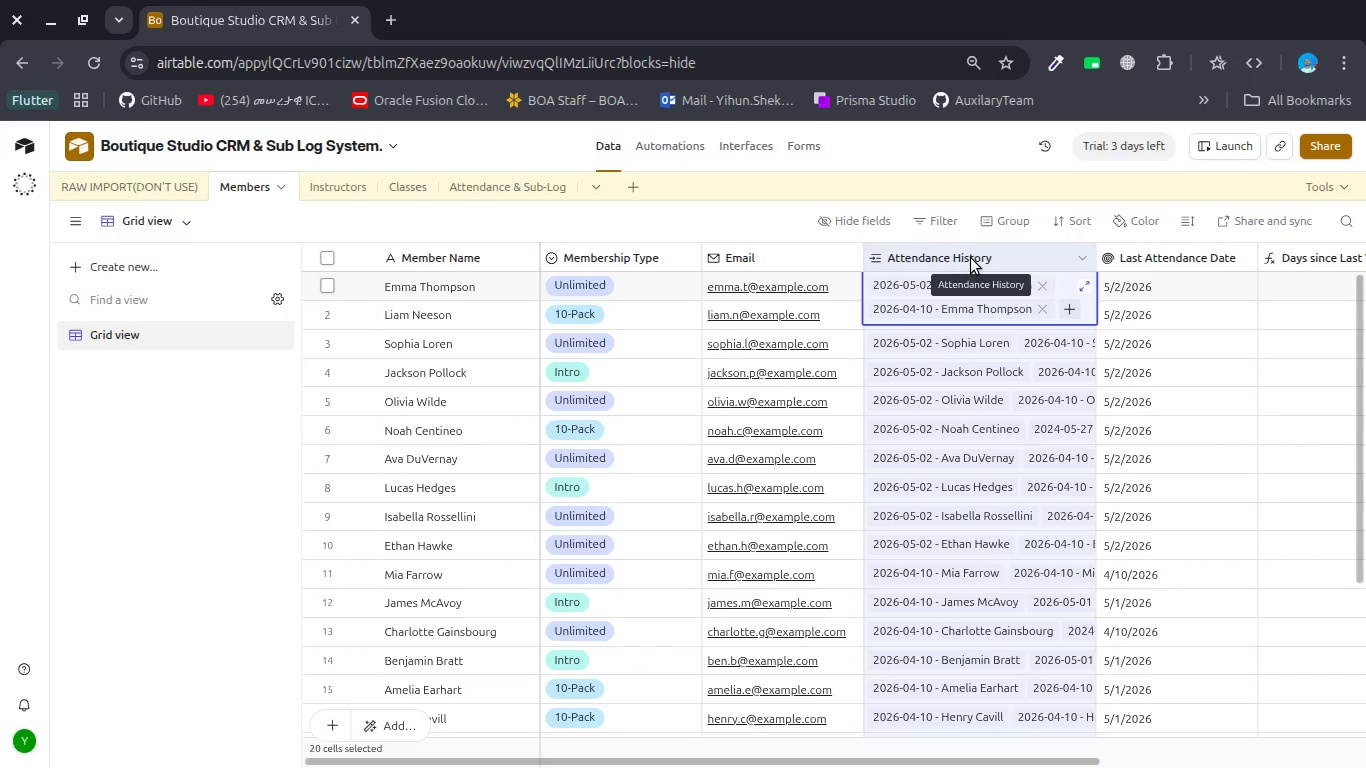 
double_click([971, 258])
 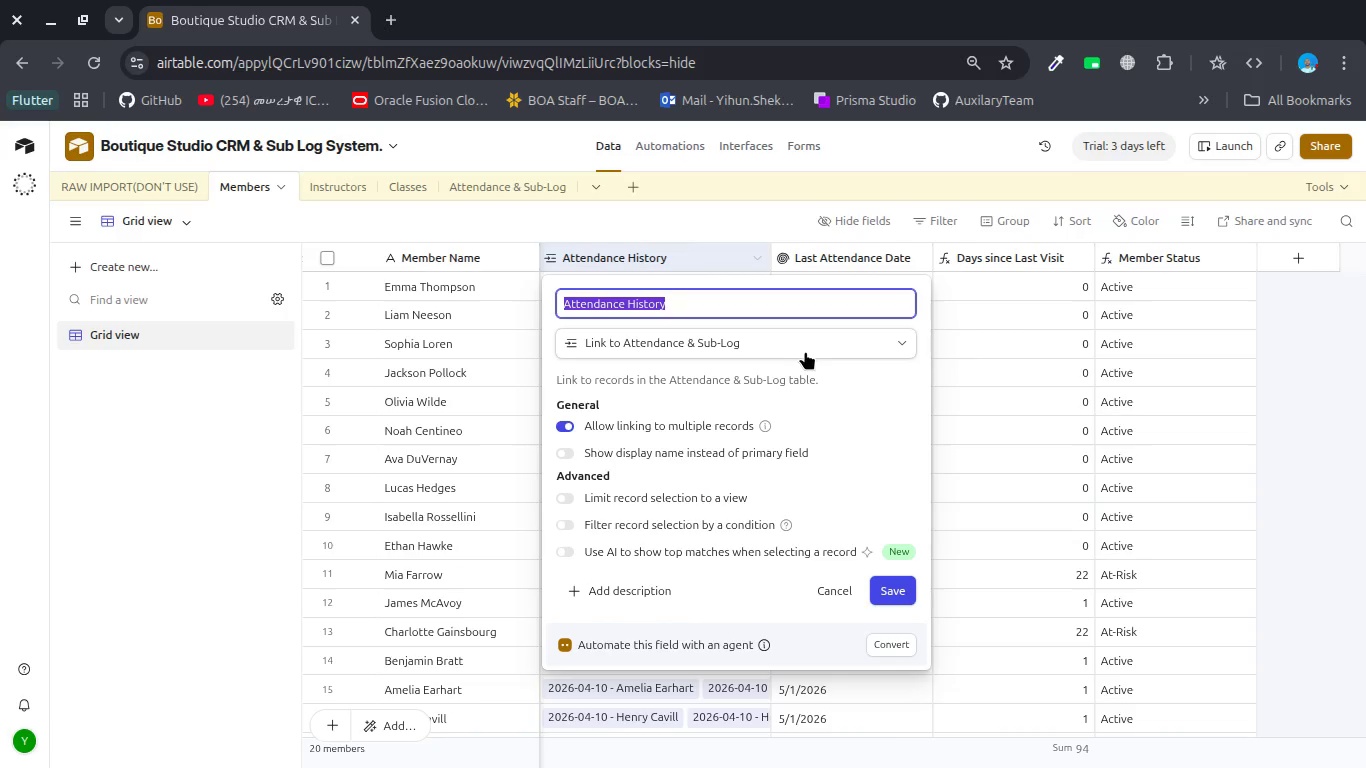 
wait(12.18)
 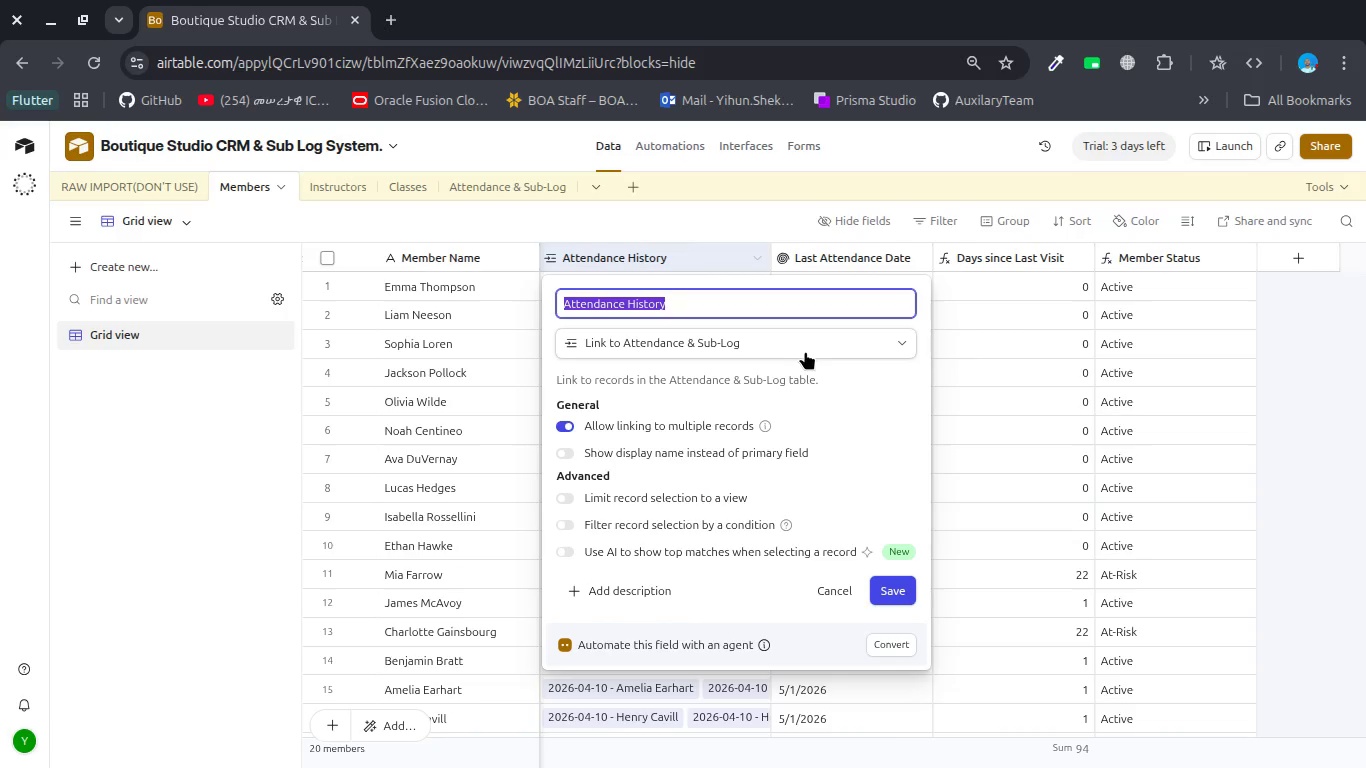 
double_click([874, 250])
 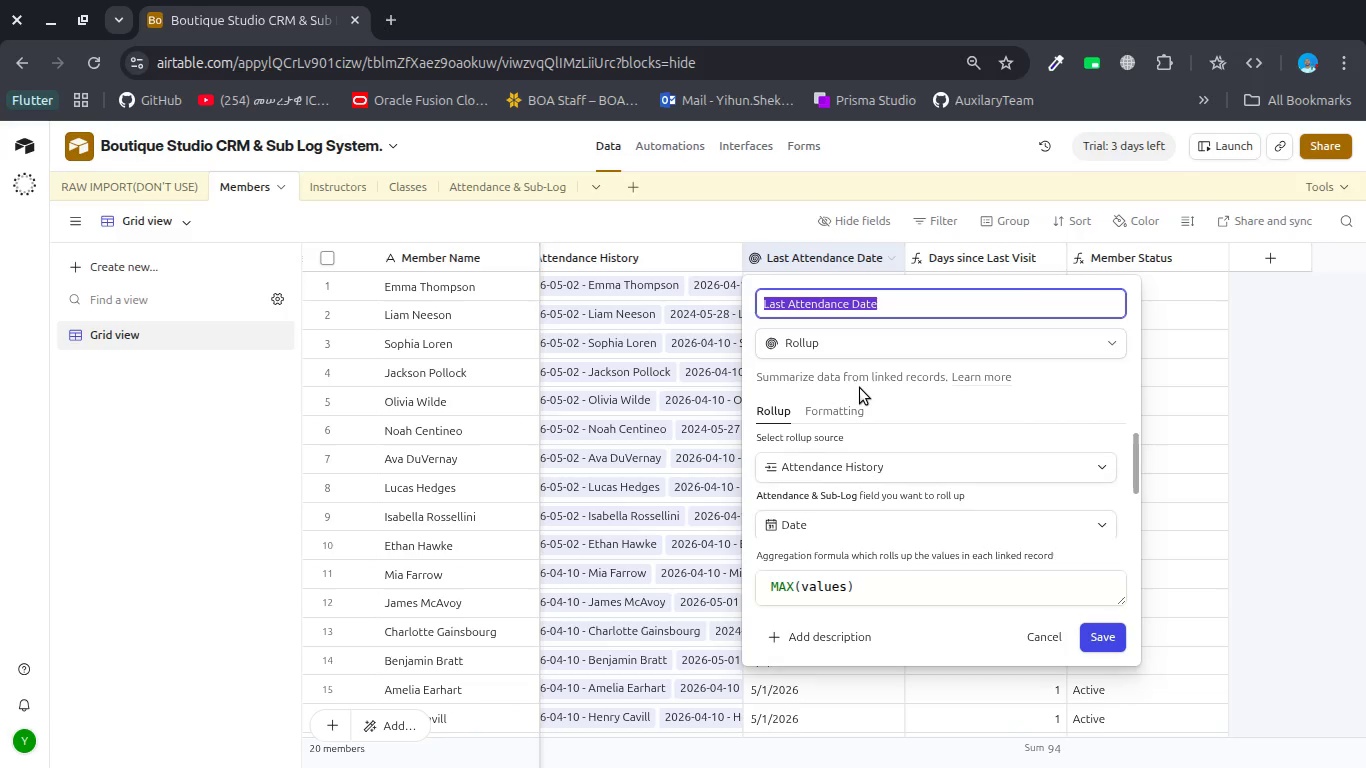 
wait(9.85)
 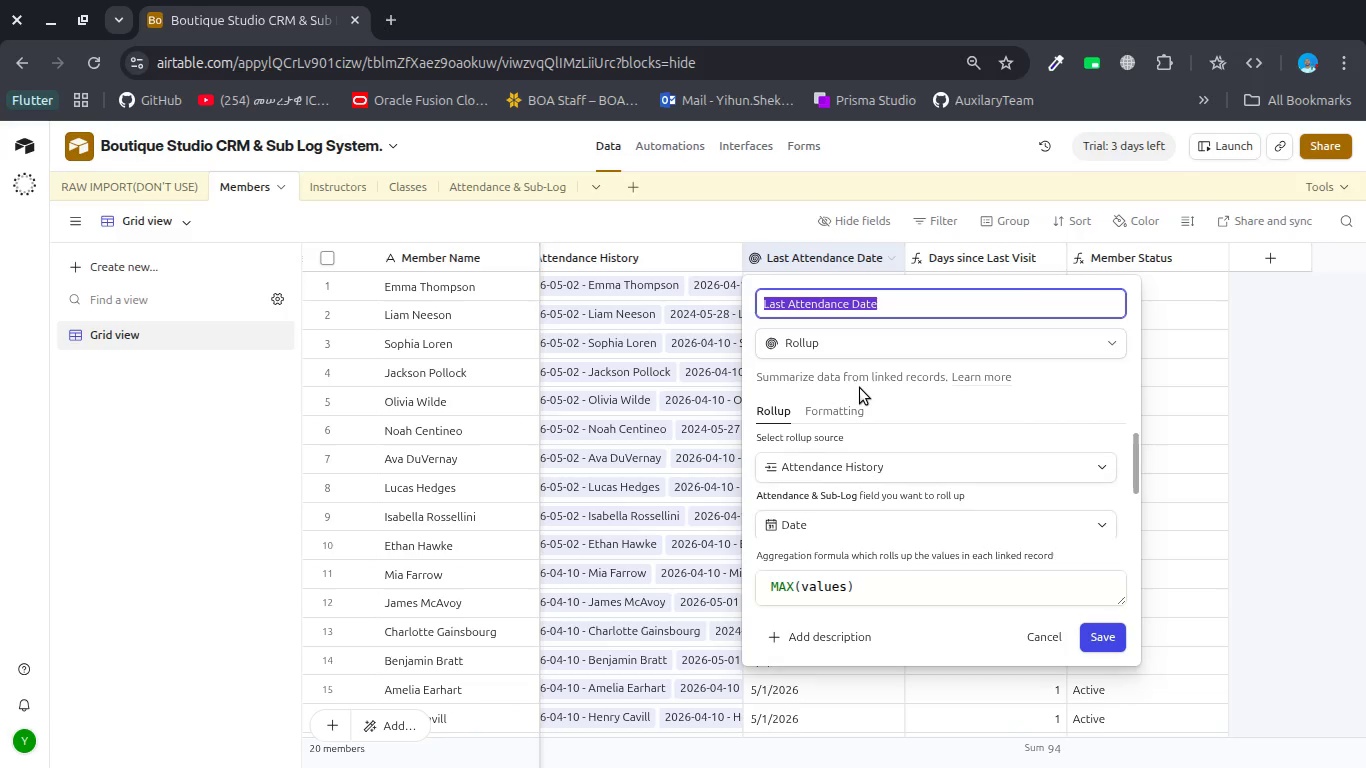 
double_click([1001, 258])
 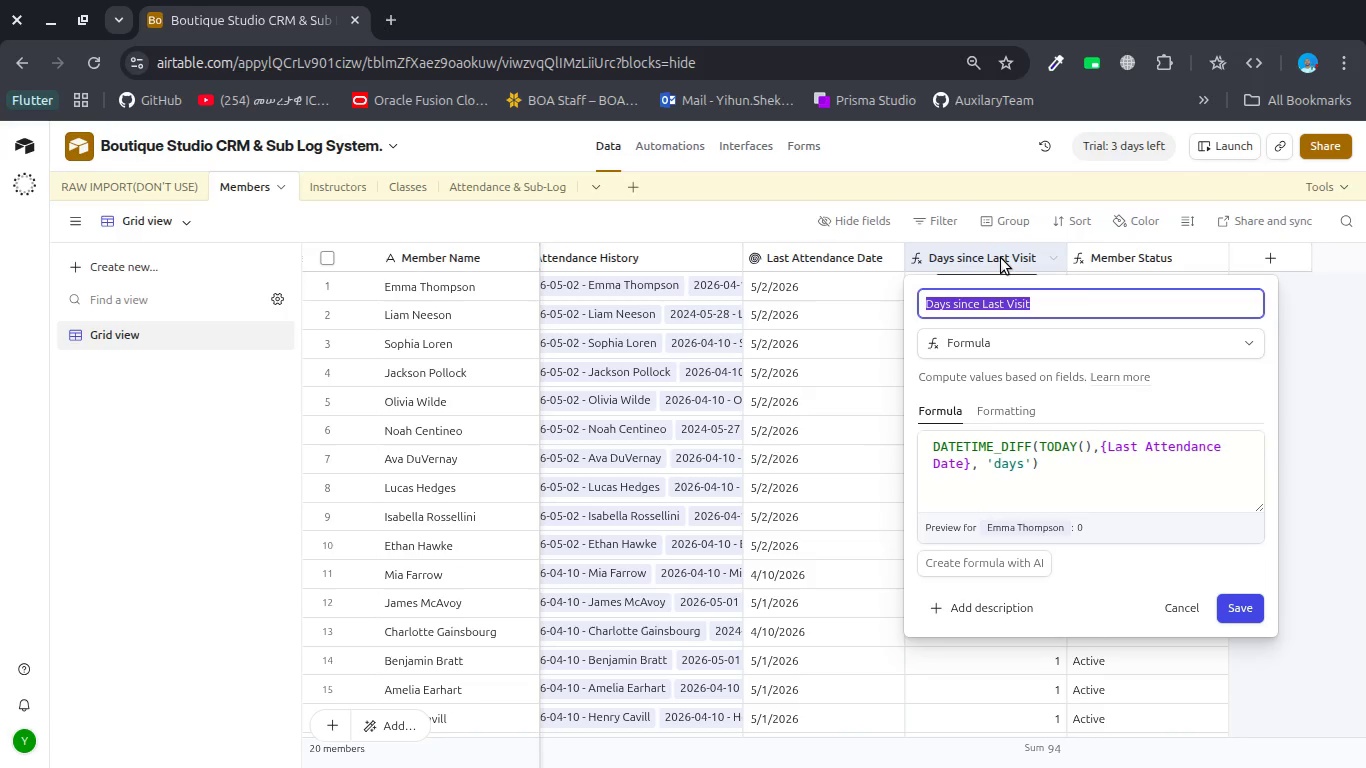 
wait(6.69)
 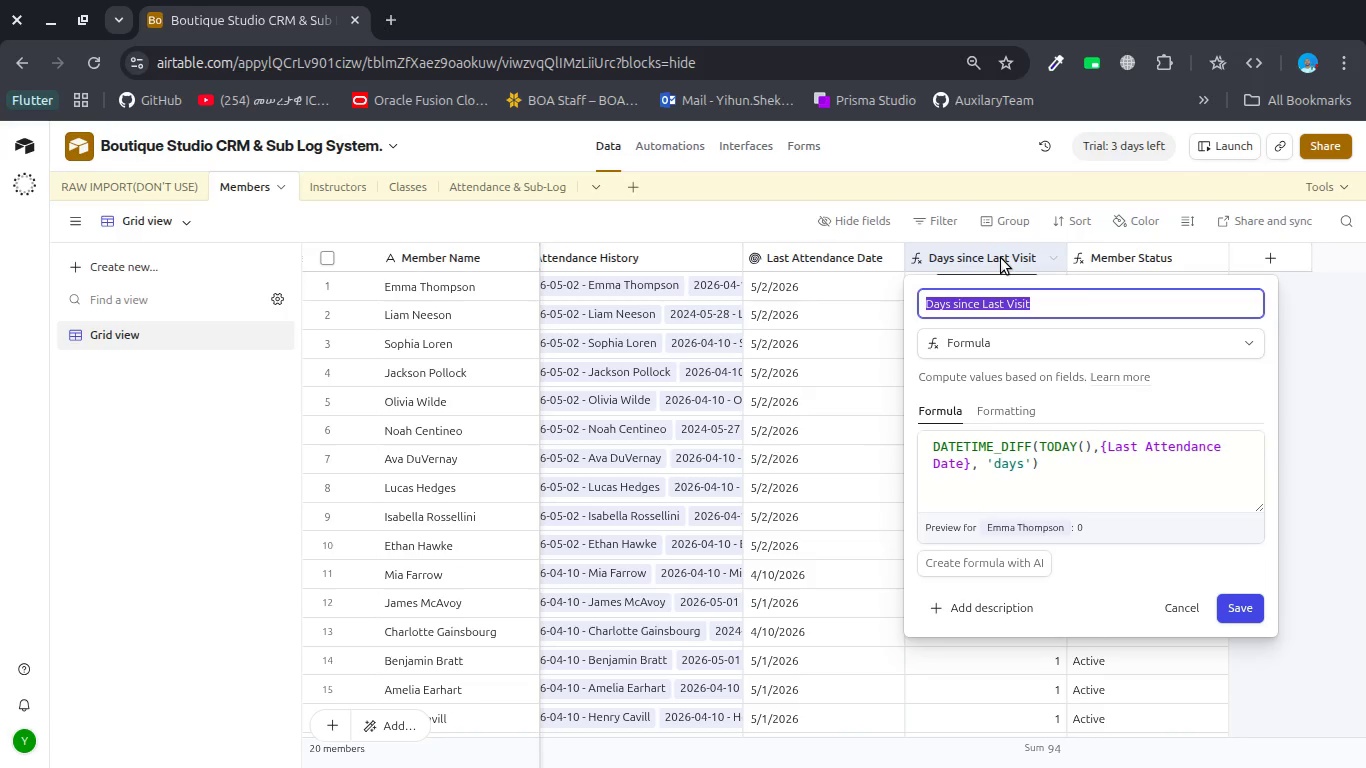 
left_click([1334, 336])
 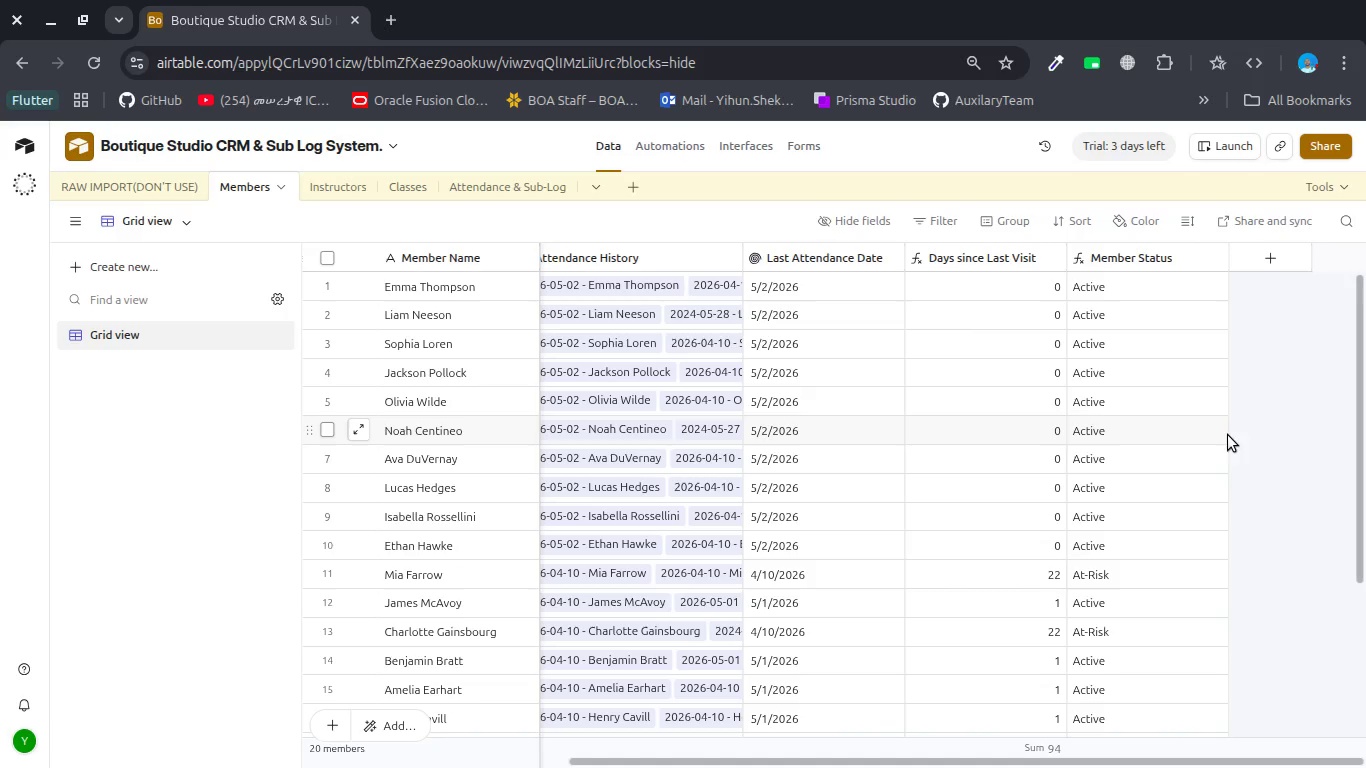 
wait(6.29)
 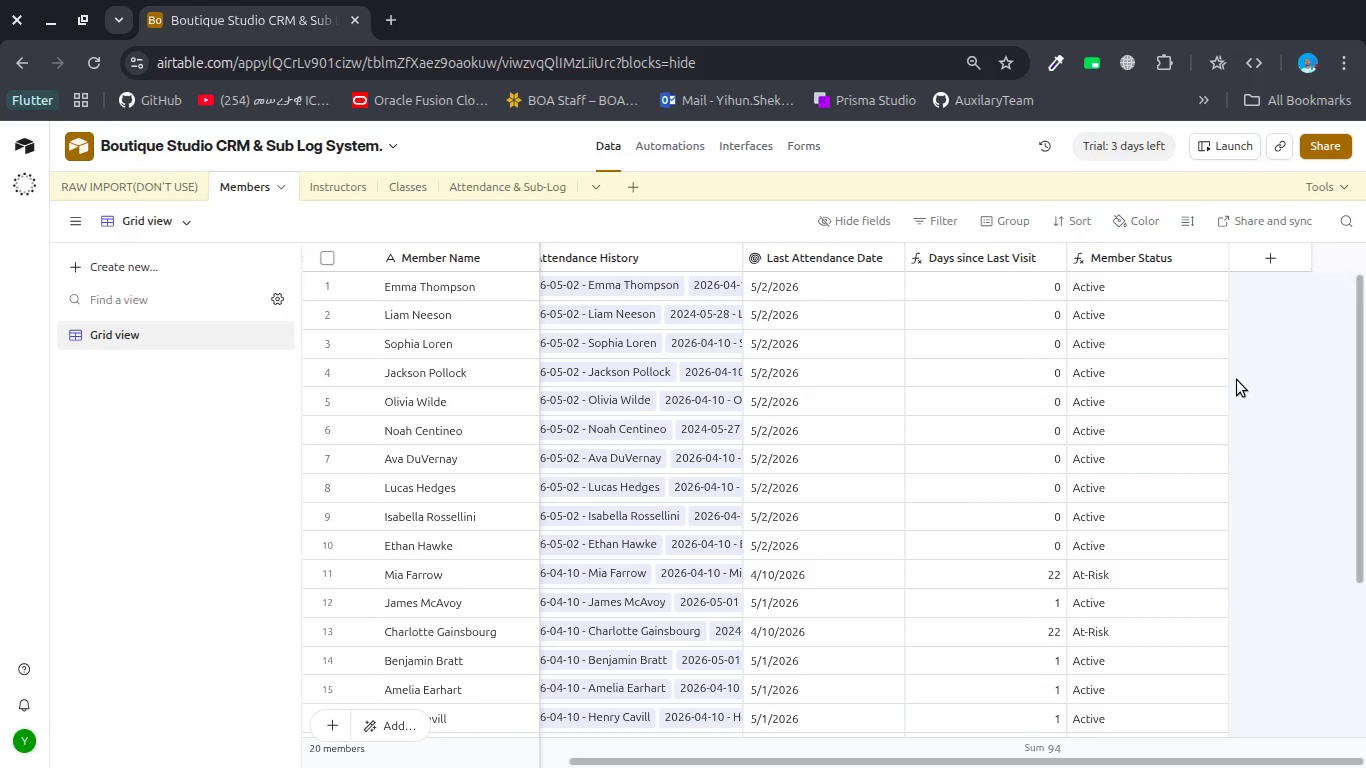 
double_click([1136, 261])
 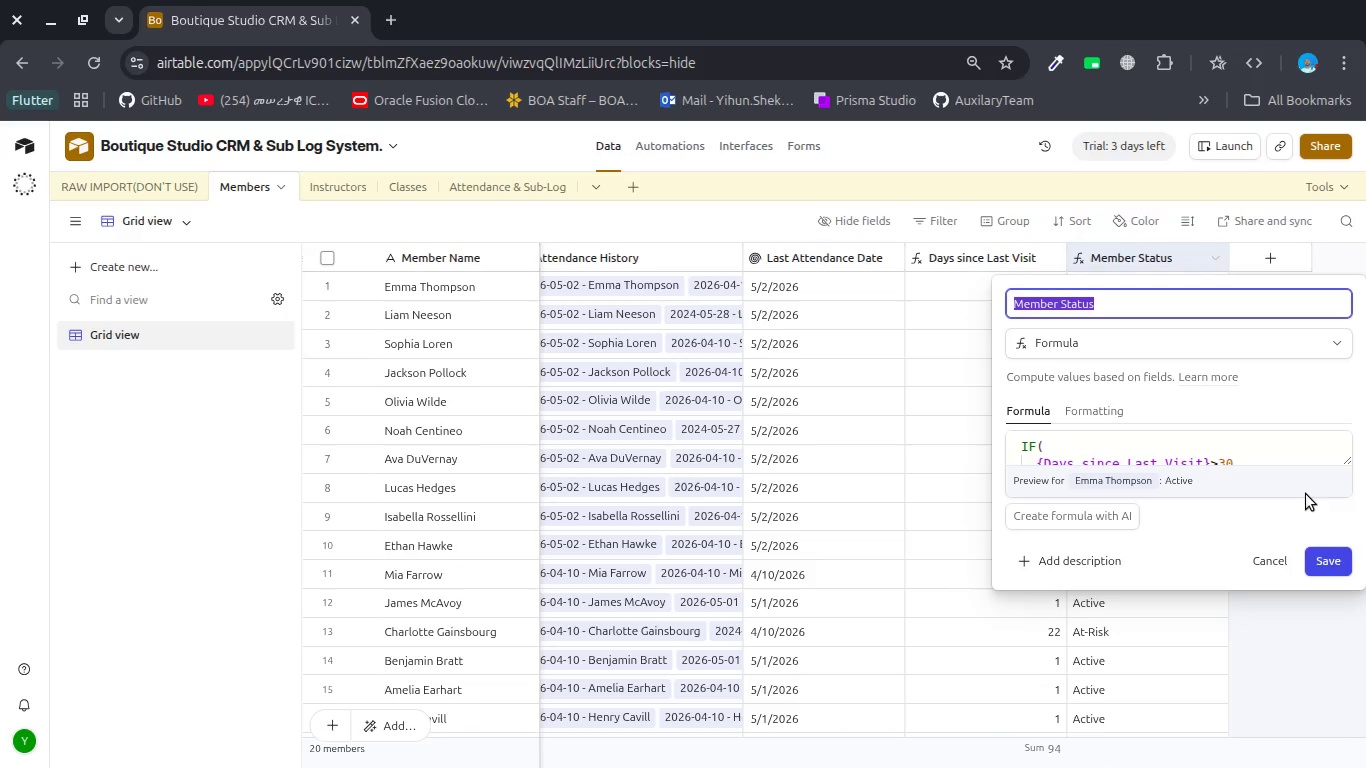 
wait(6.9)
 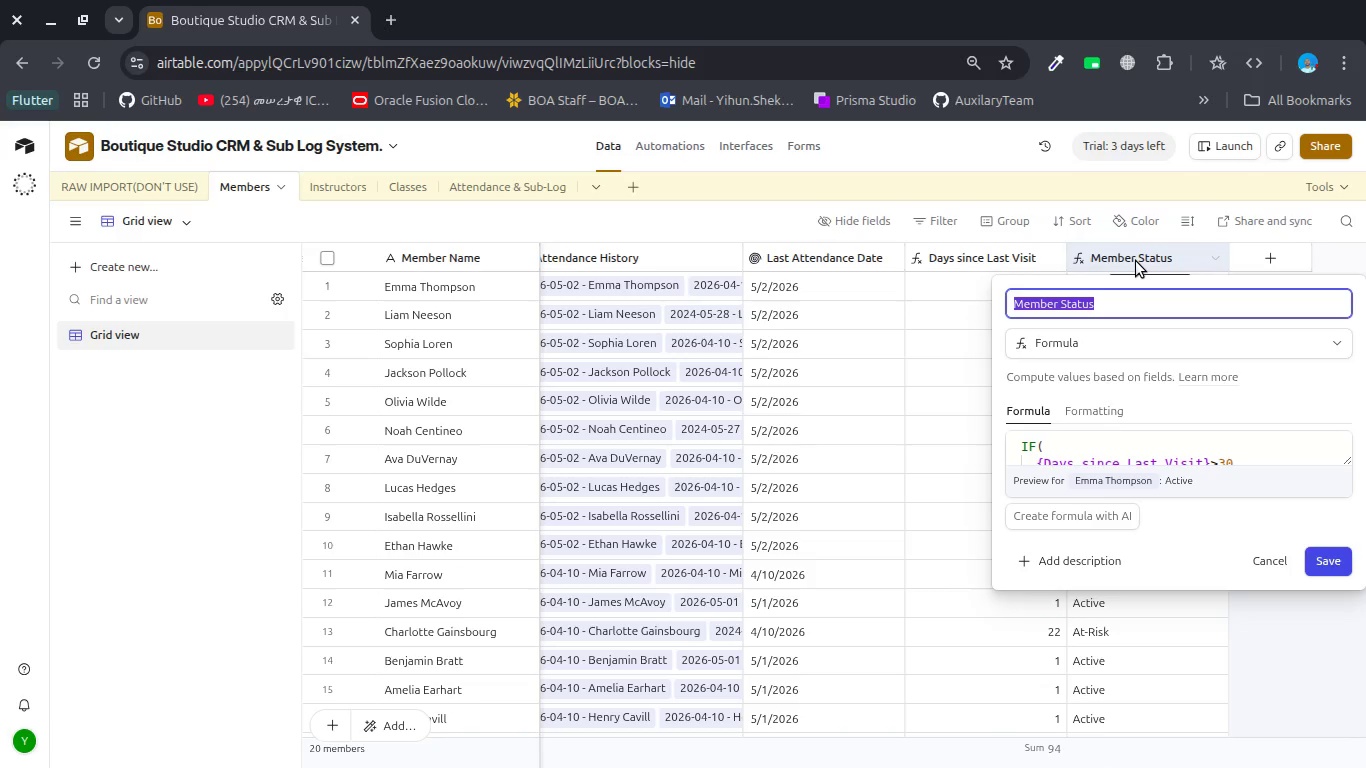 
left_click_drag(start_coordinate=[1343, 459], to_coordinate=[1365, 624])
 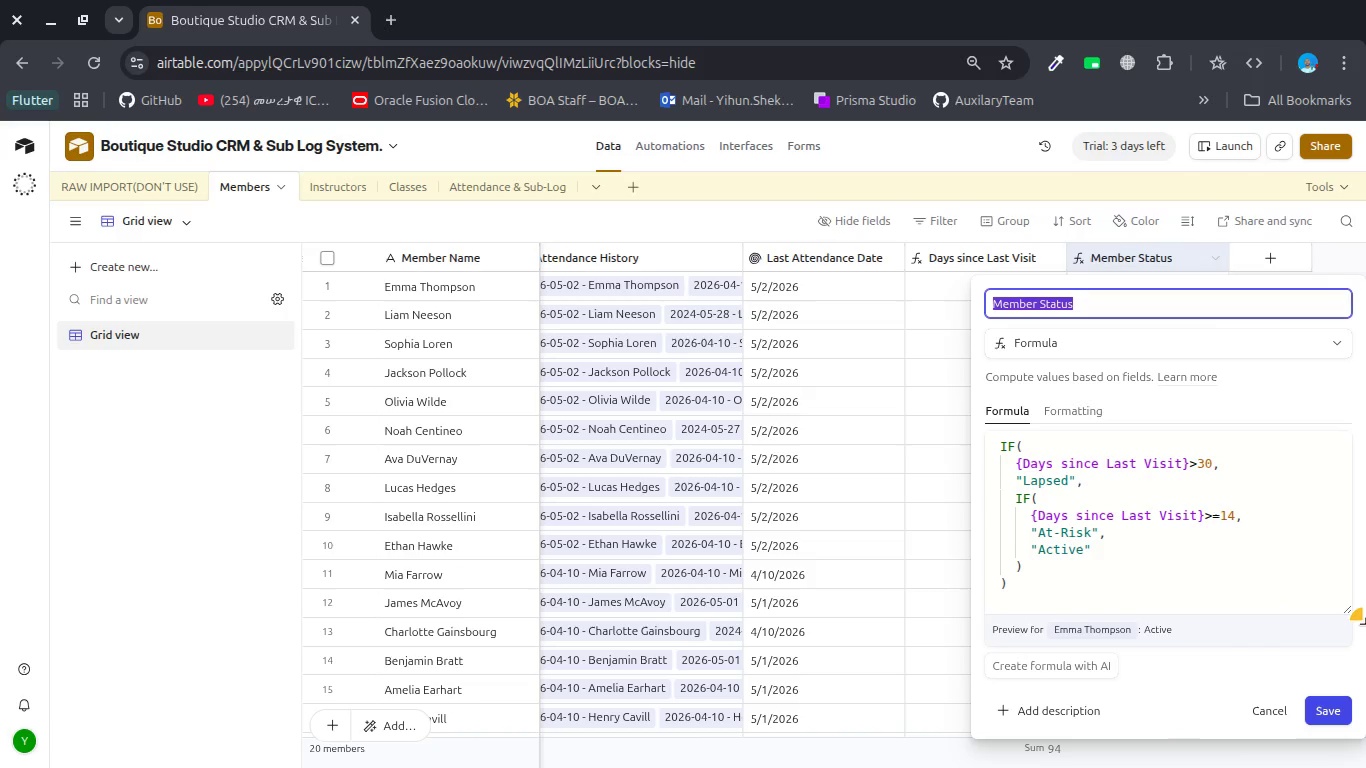 
wait(9.75)
 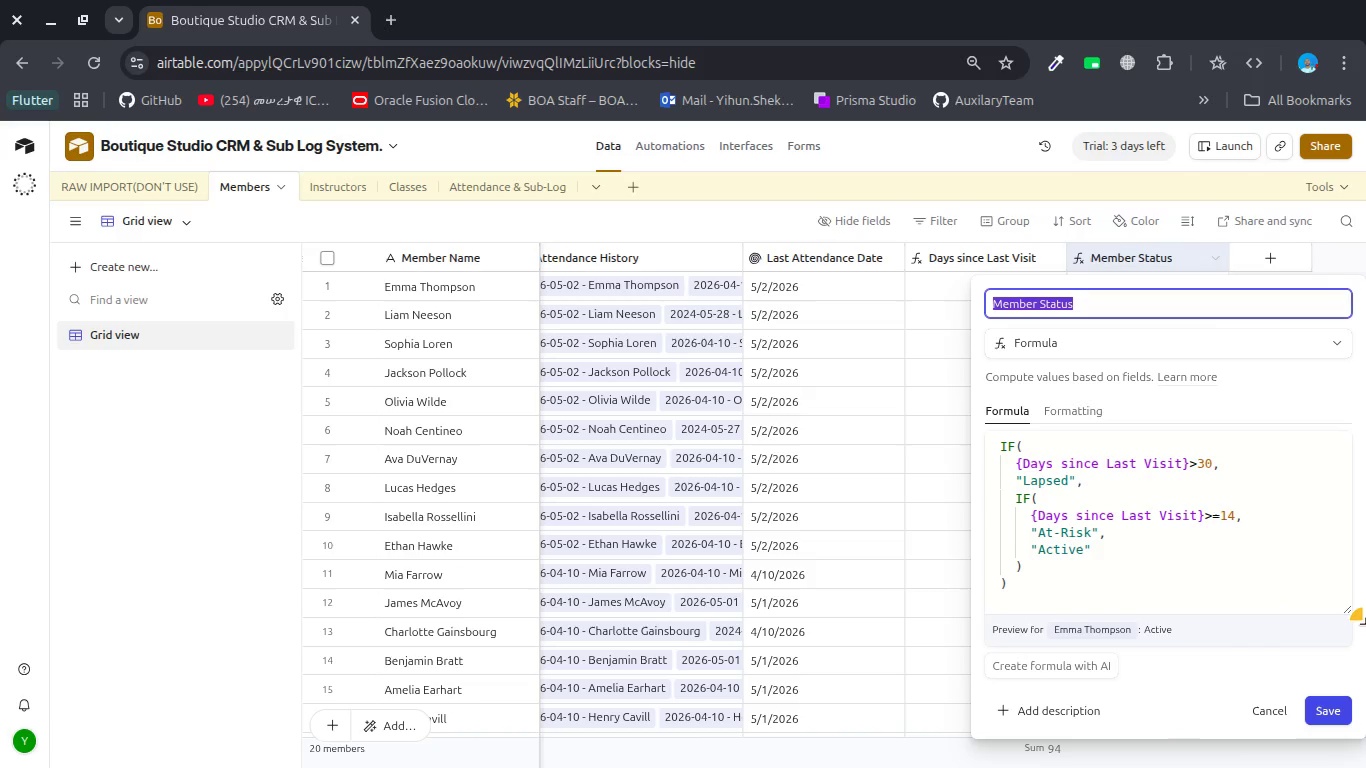 
scroll: coordinate [737, 528], scroll_direction: up, amount: 19.0
 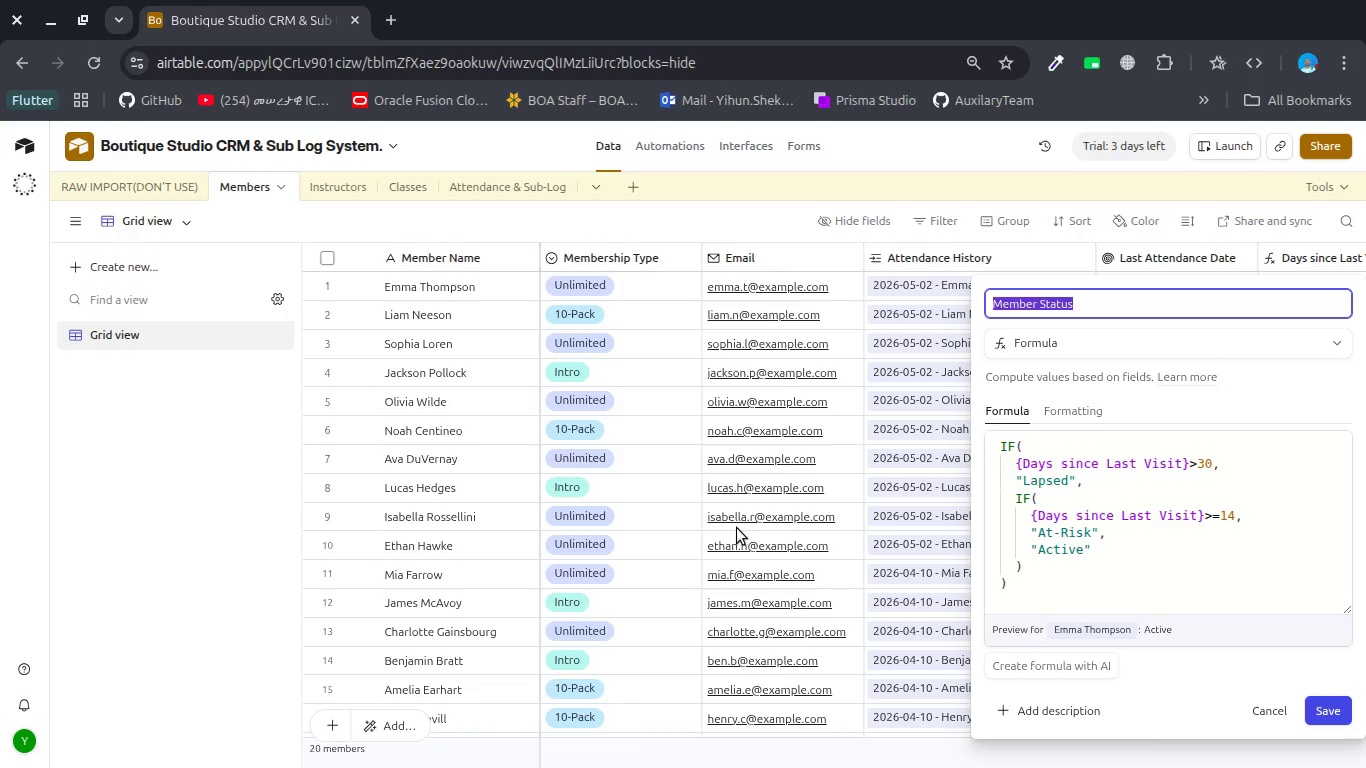 
wait(12.51)
 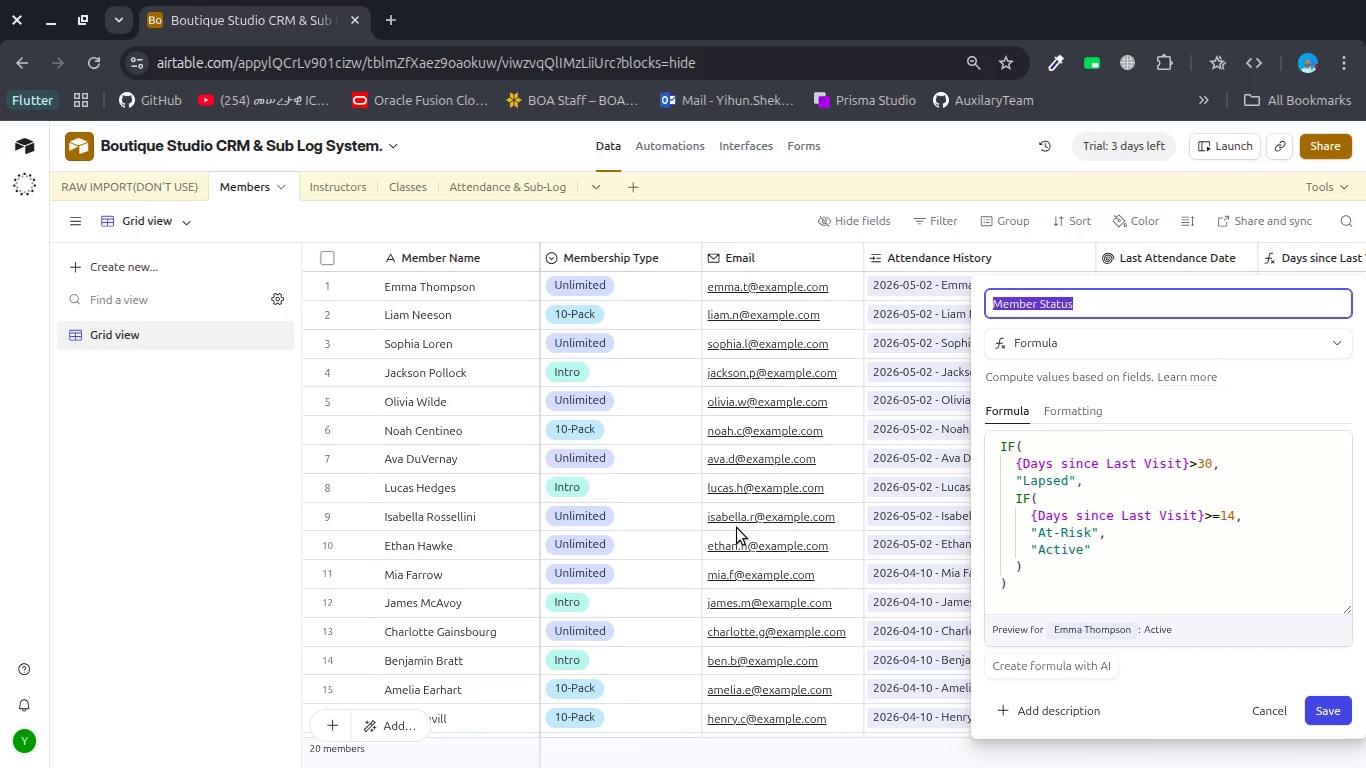 
left_click([345, 181])
 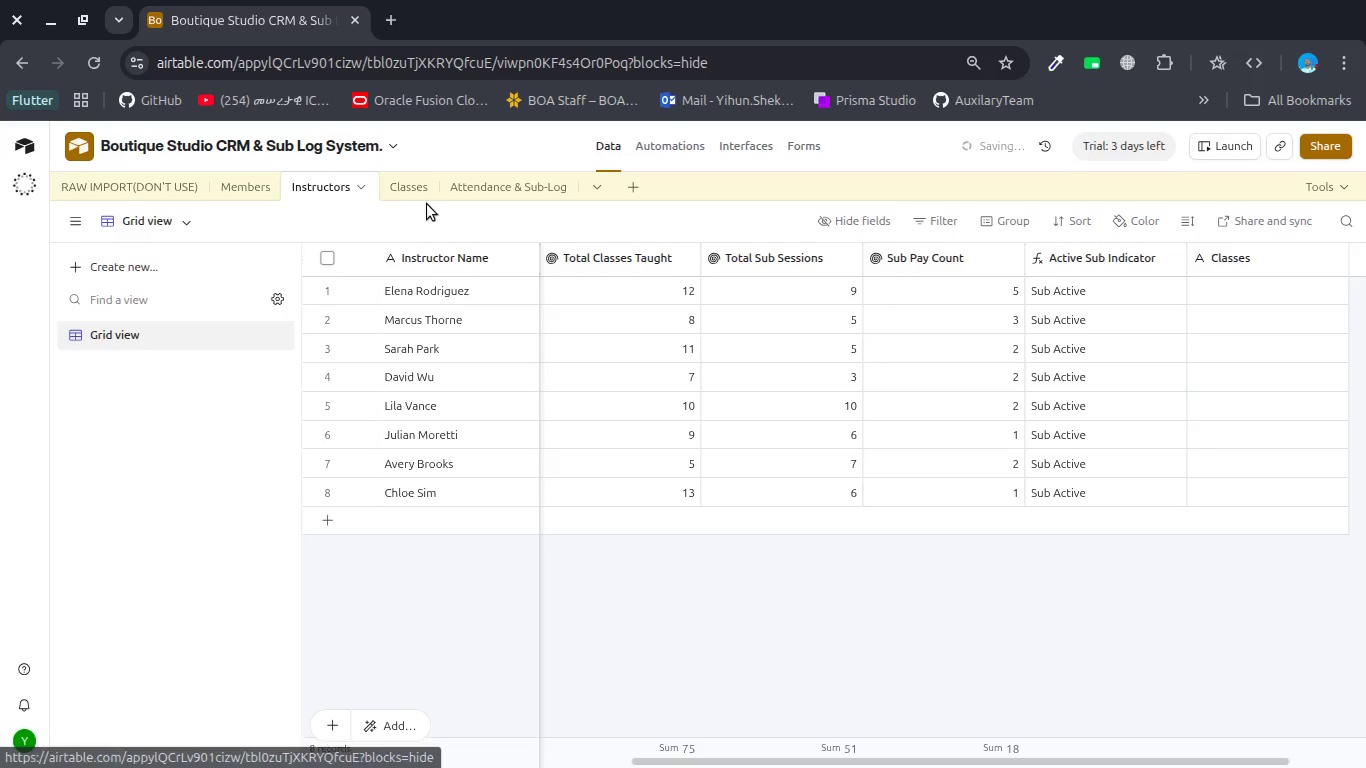 
left_click([412, 189])
 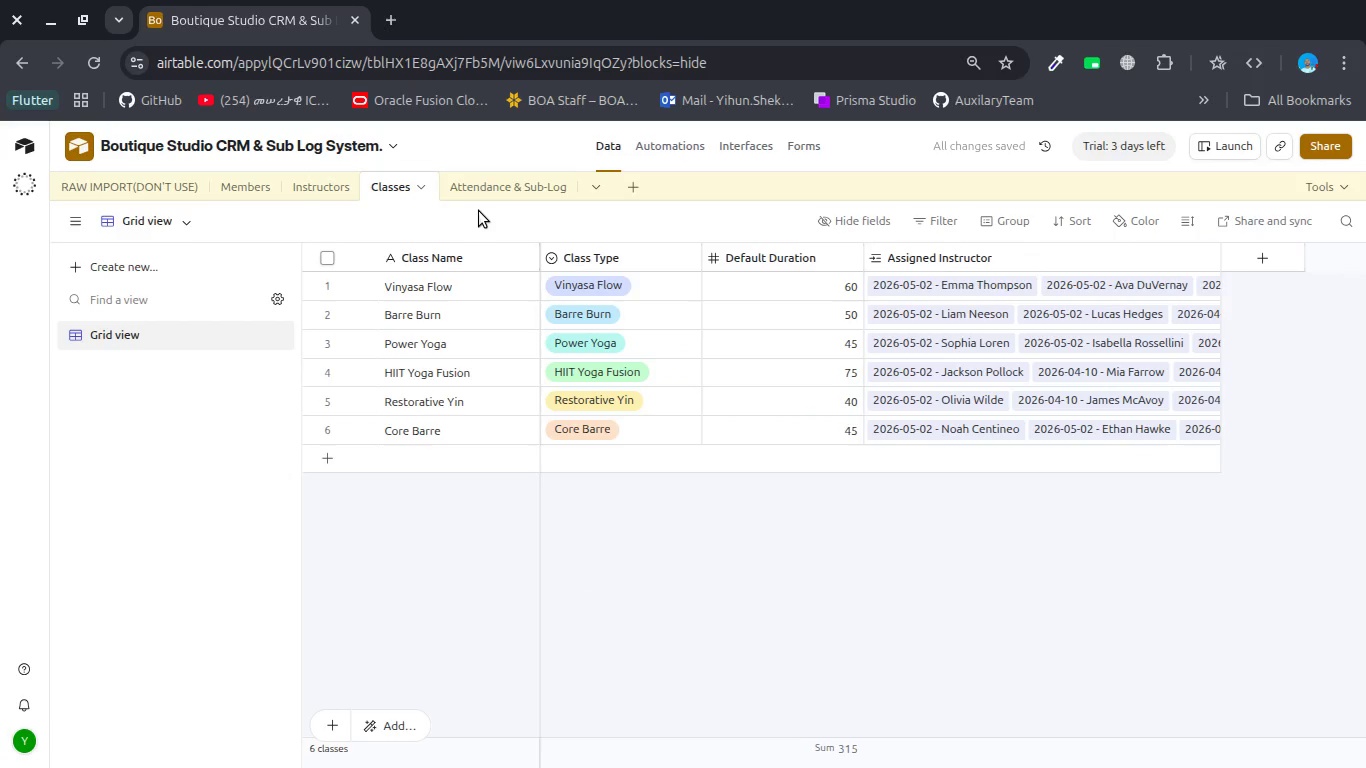 
left_click([479, 191])
 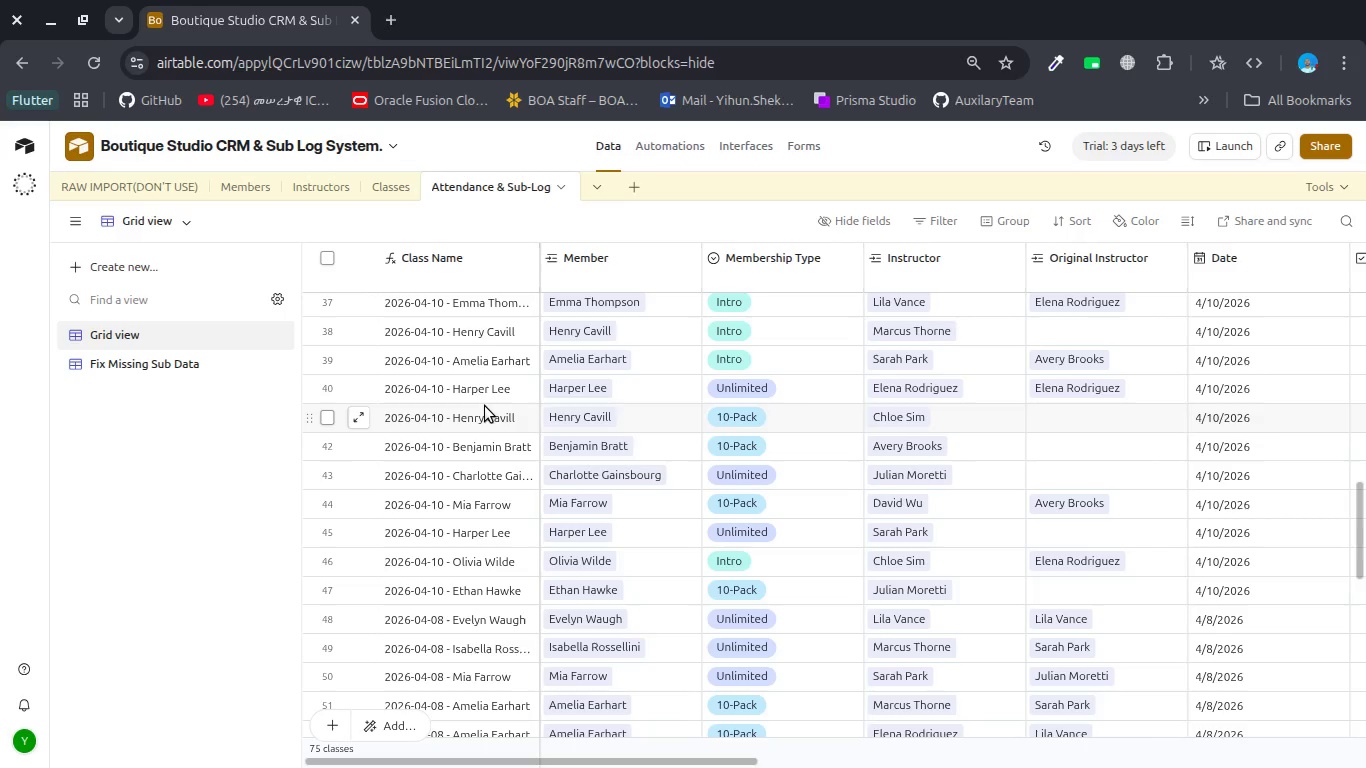 
wait(42.49)
 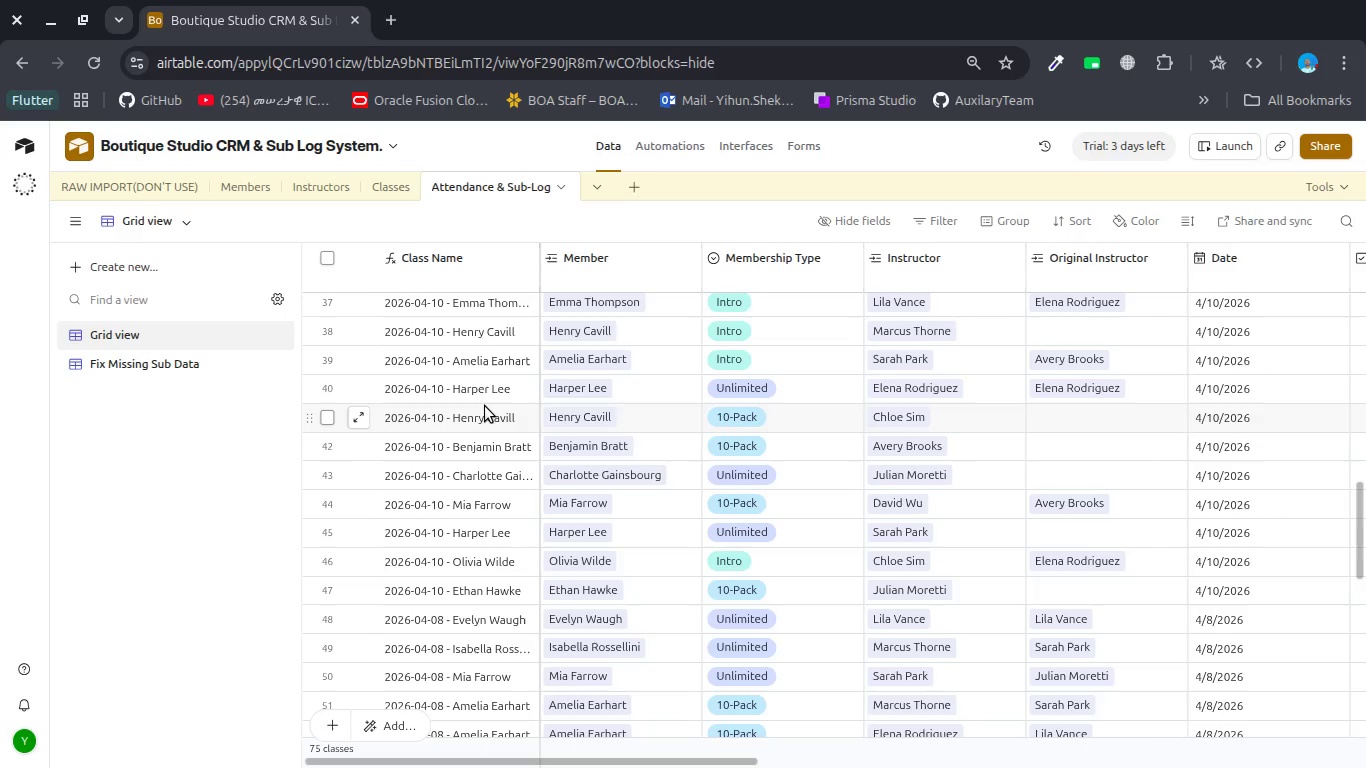 
left_click([235, 187])
 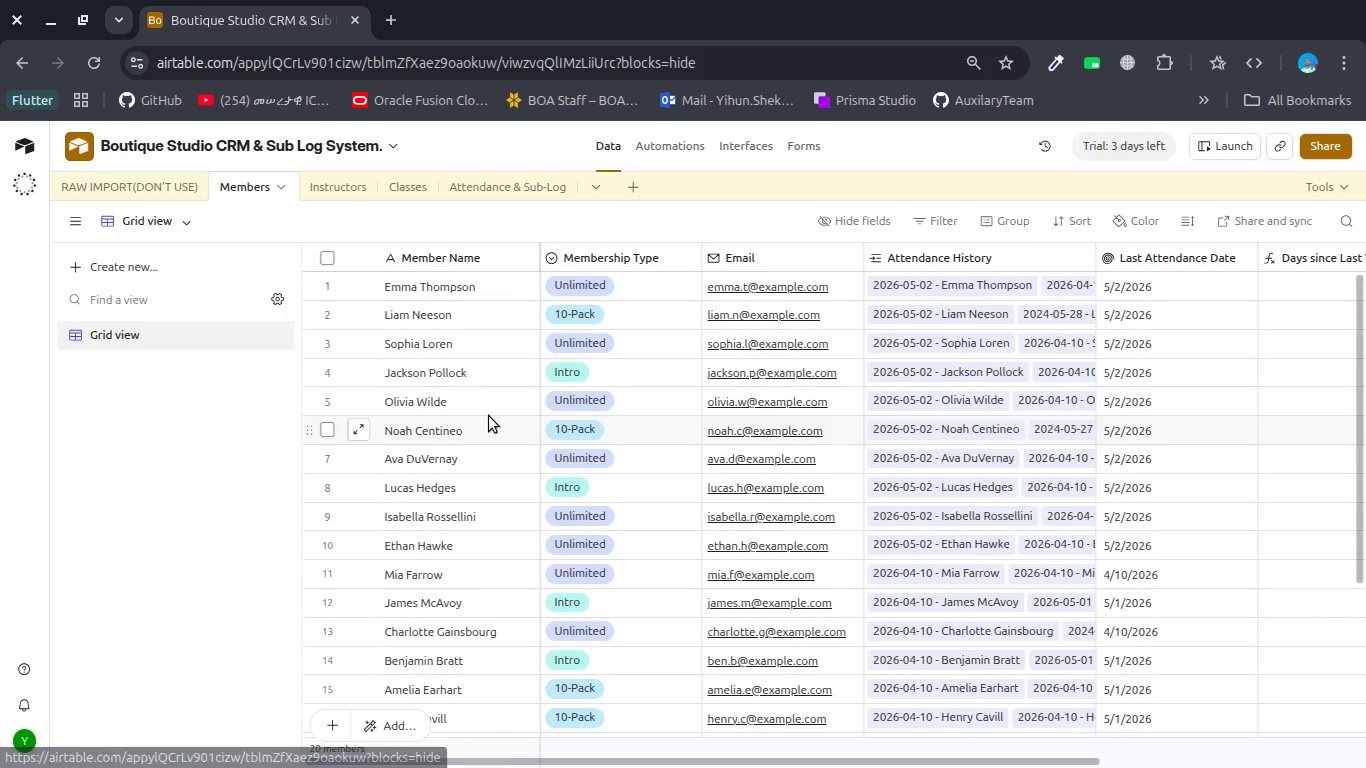 
scroll: coordinate [489, 416], scroll_direction: up, amount: 5.0
 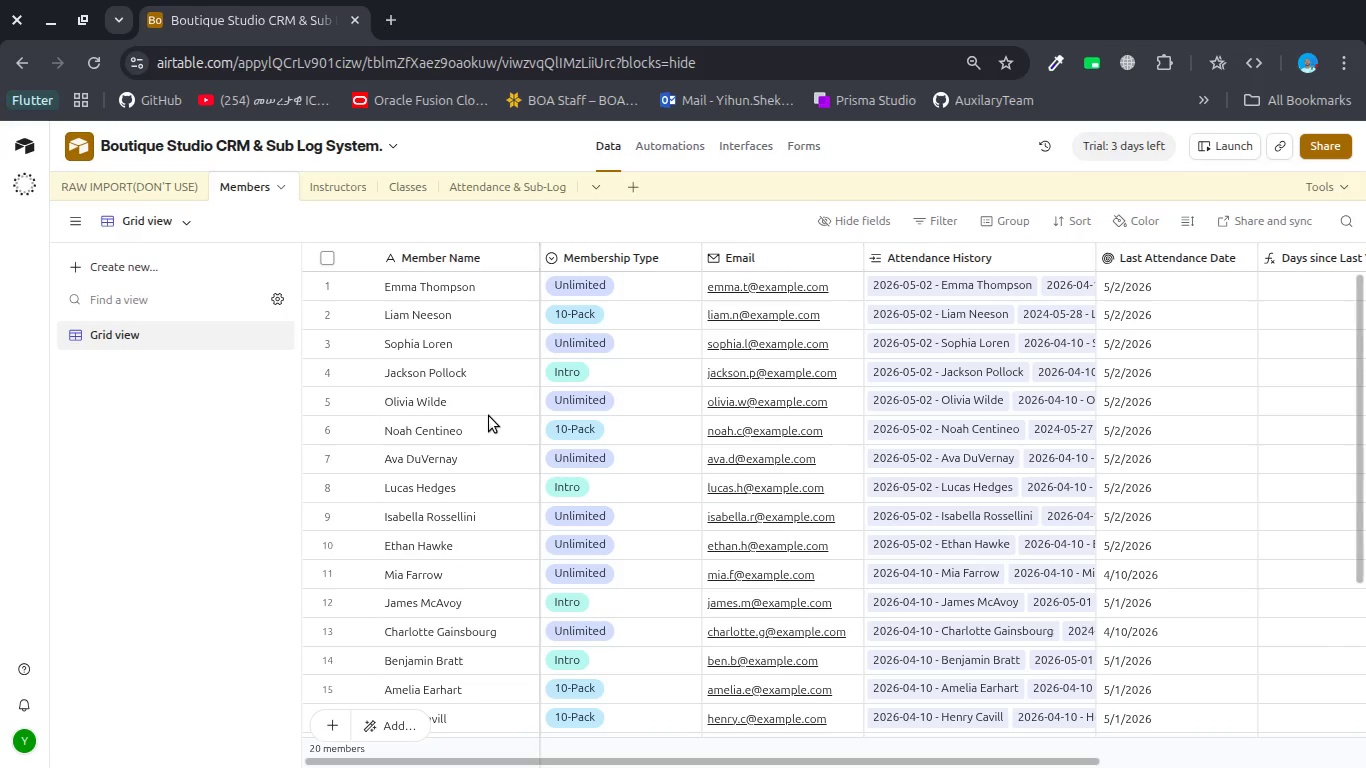 
wait(102.18)
 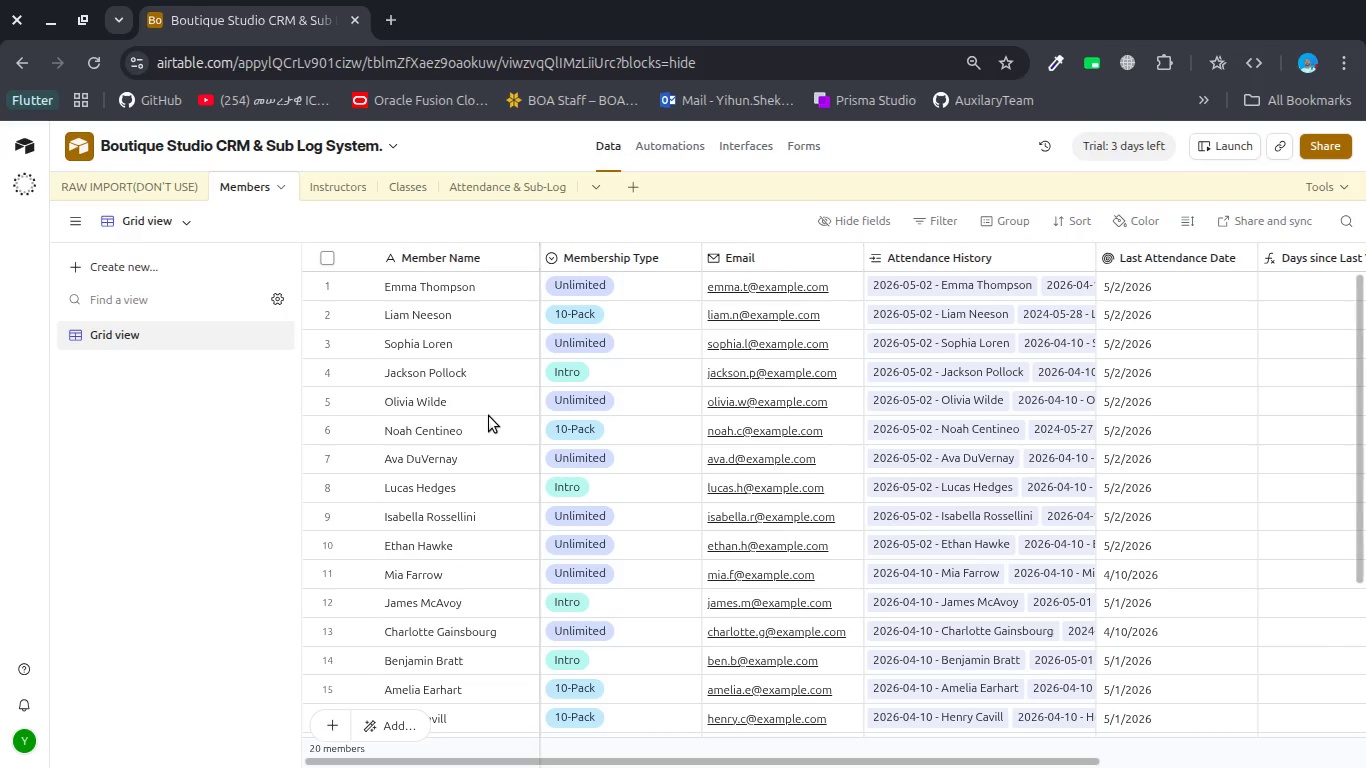 
scroll: coordinate [489, 416], scroll_direction: down, amount: 4.0
 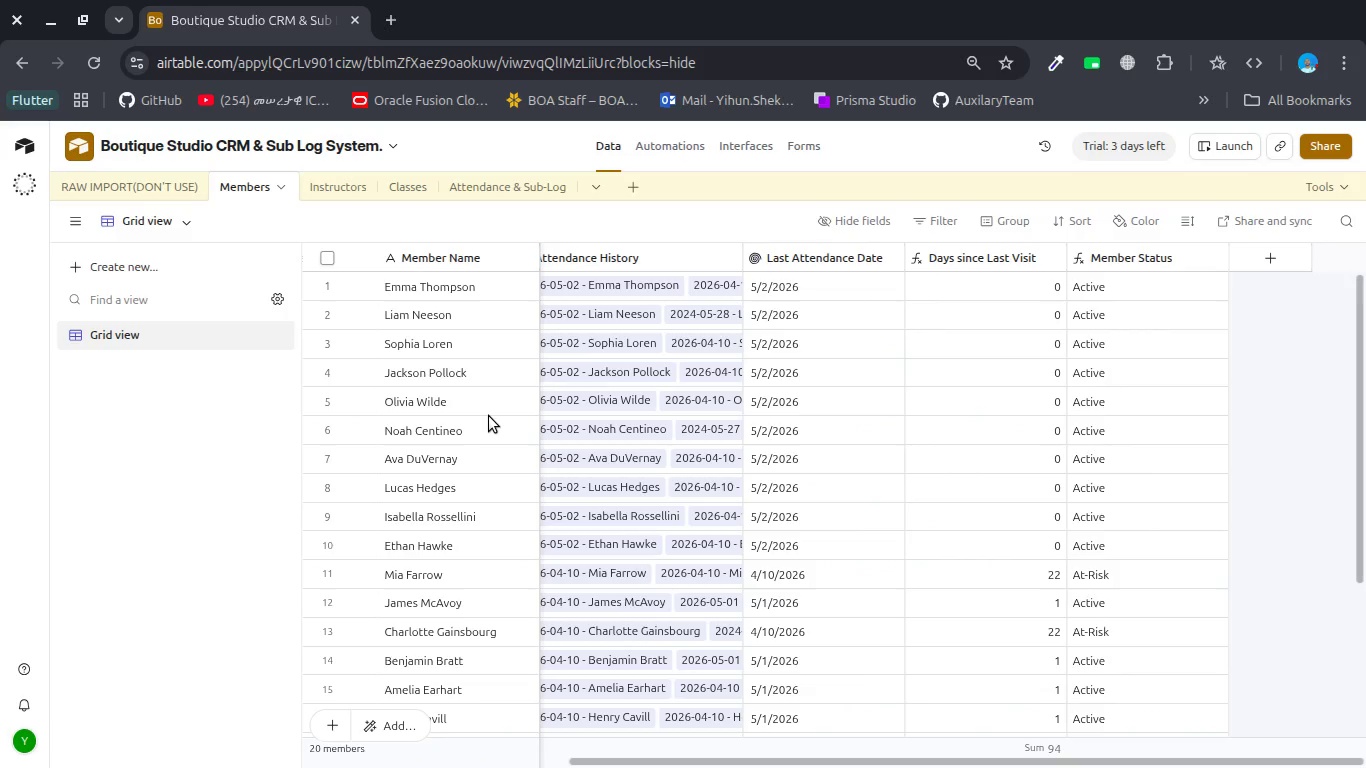 
key(Alt+AltLeft)
 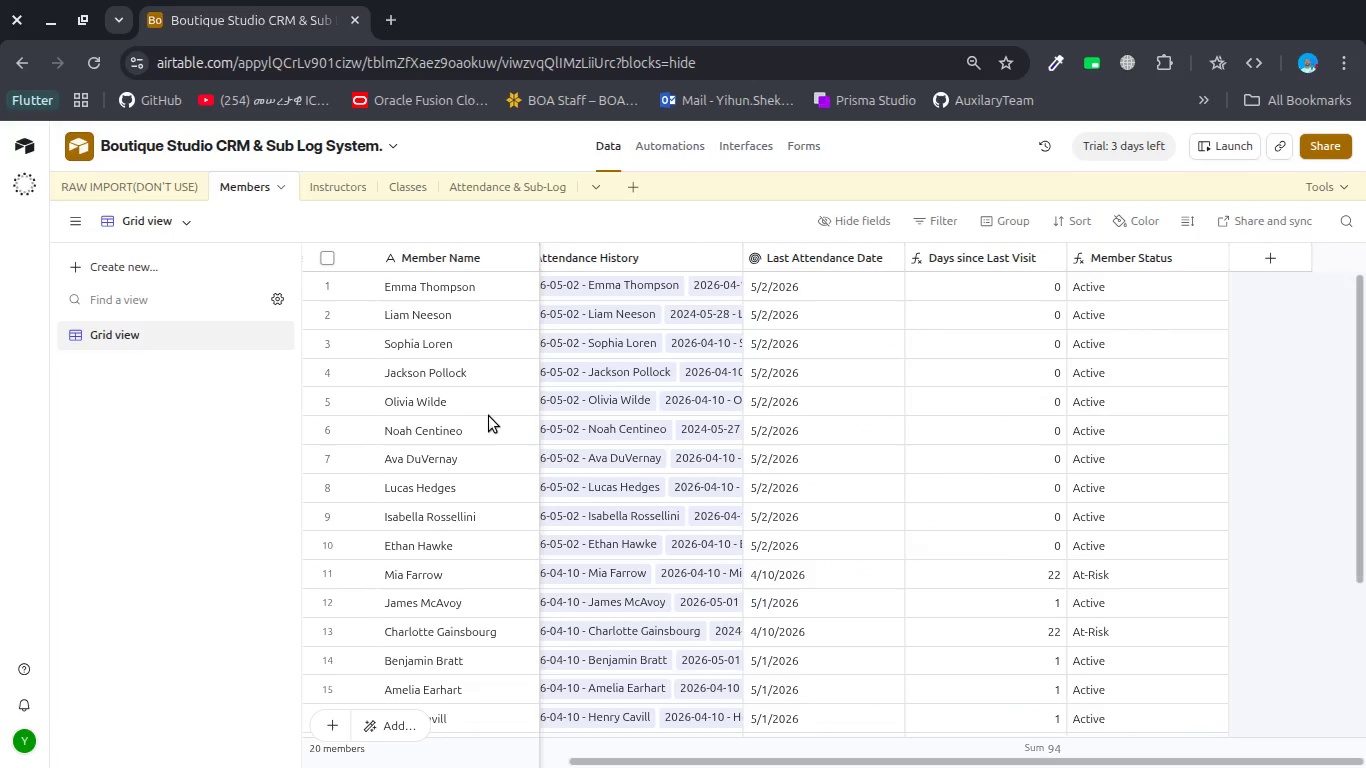 
key(Alt+Tab)